 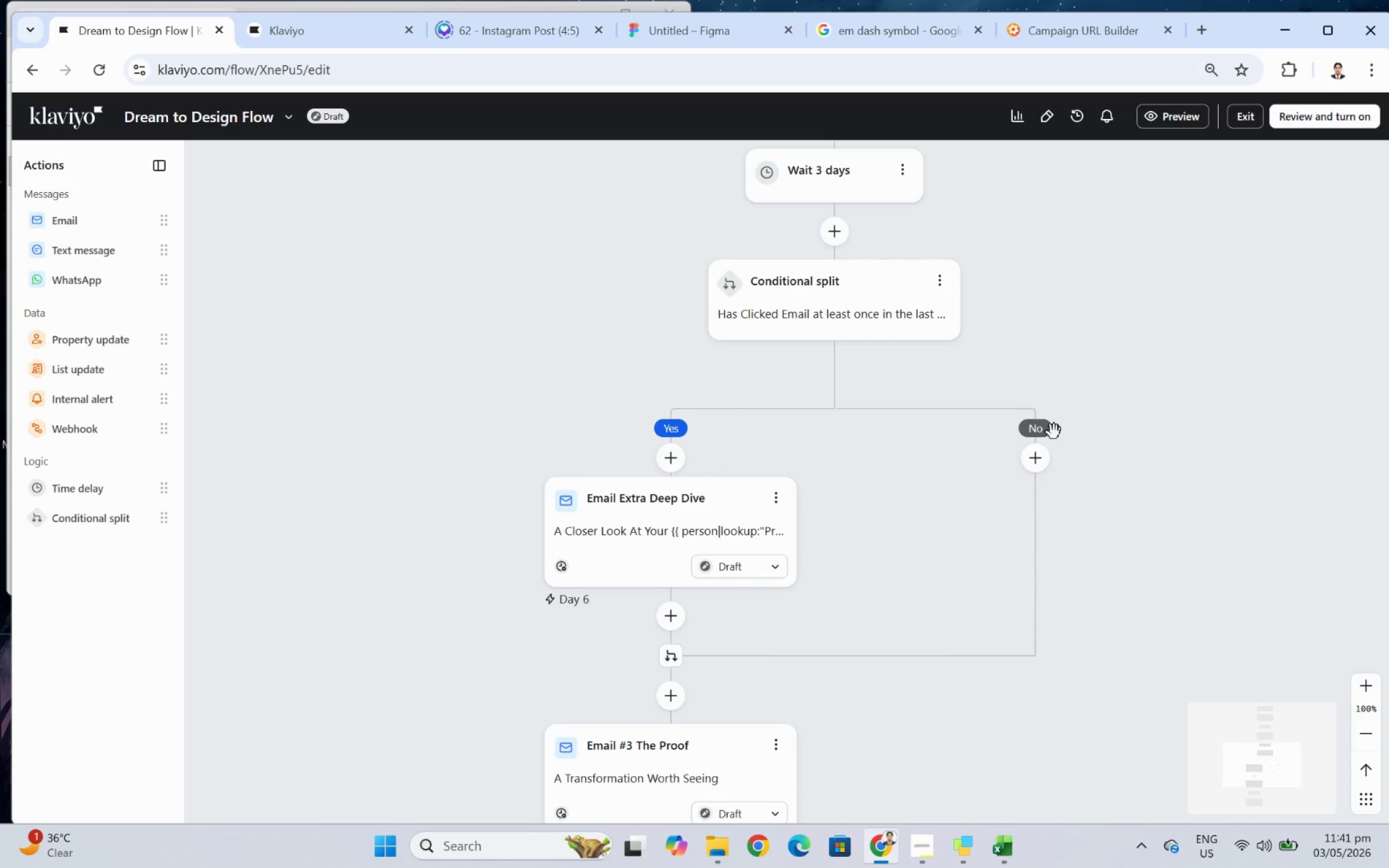 
scroll: coordinate [1101, 463], scroll_direction: down, amount: 2.0
 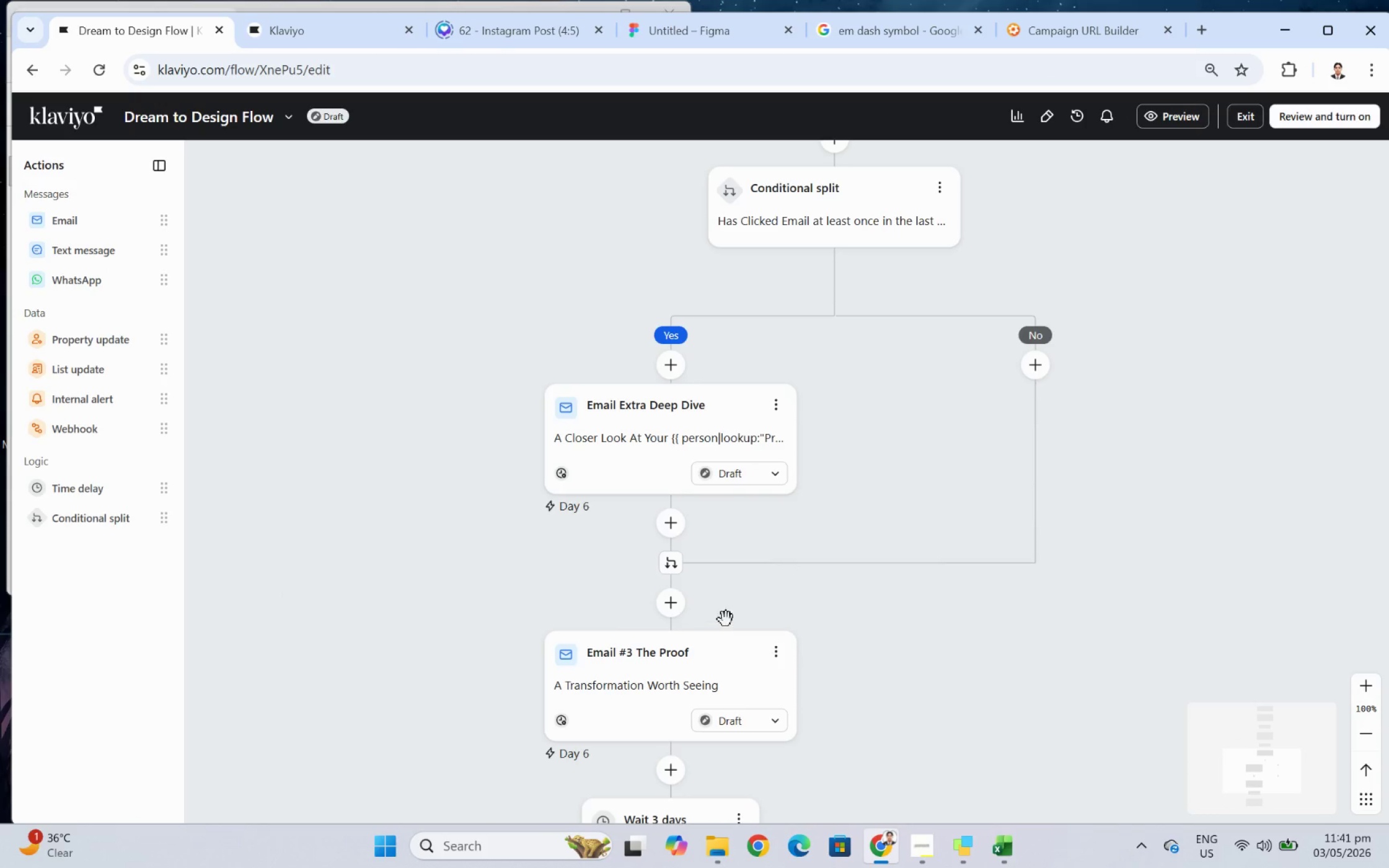 
scroll: coordinate [1069, 581], scroll_direction: up, amount: 2.0
 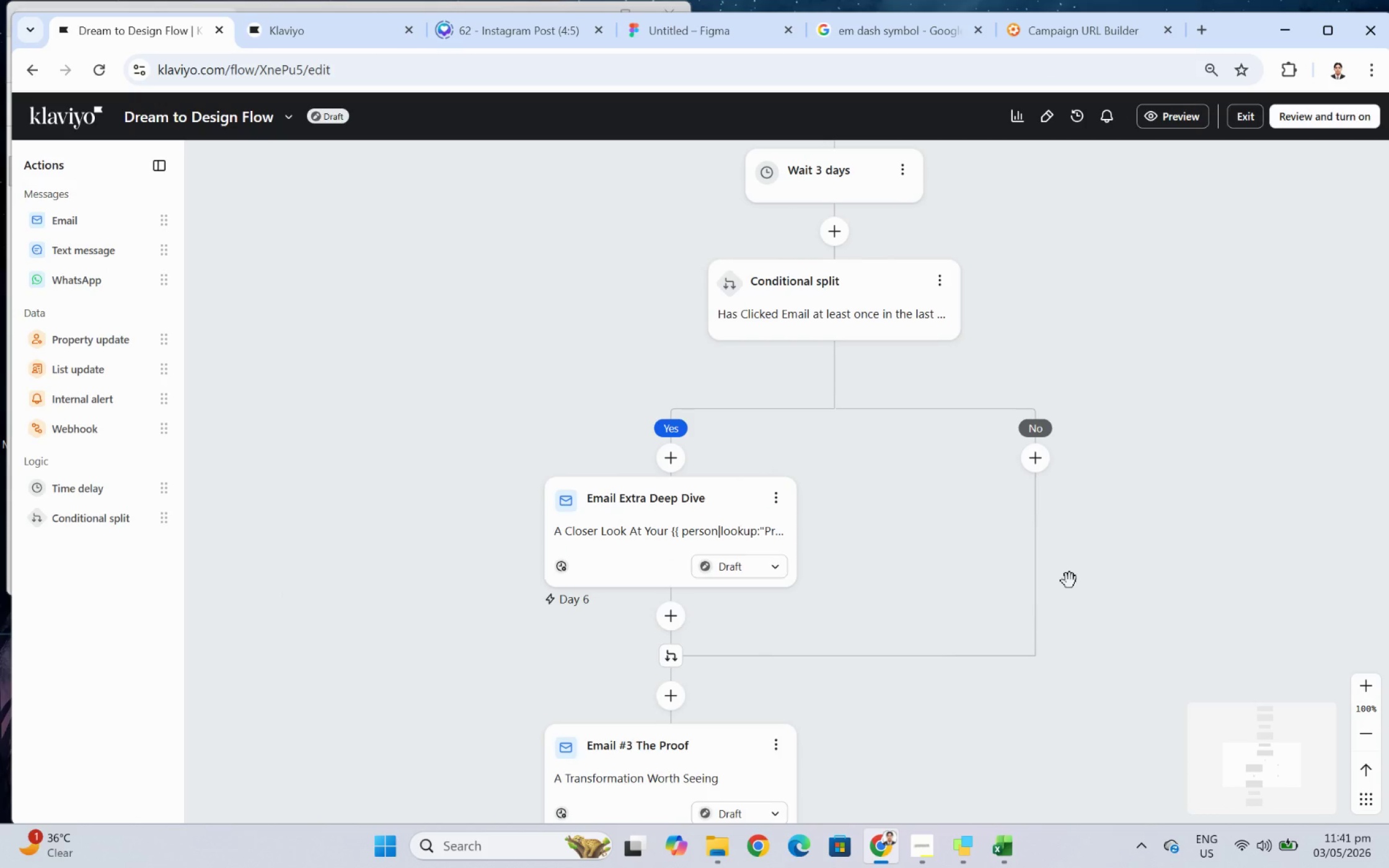 
scroll: coordinate [1069, 581], scroll_direction: down, amount: 1.0
 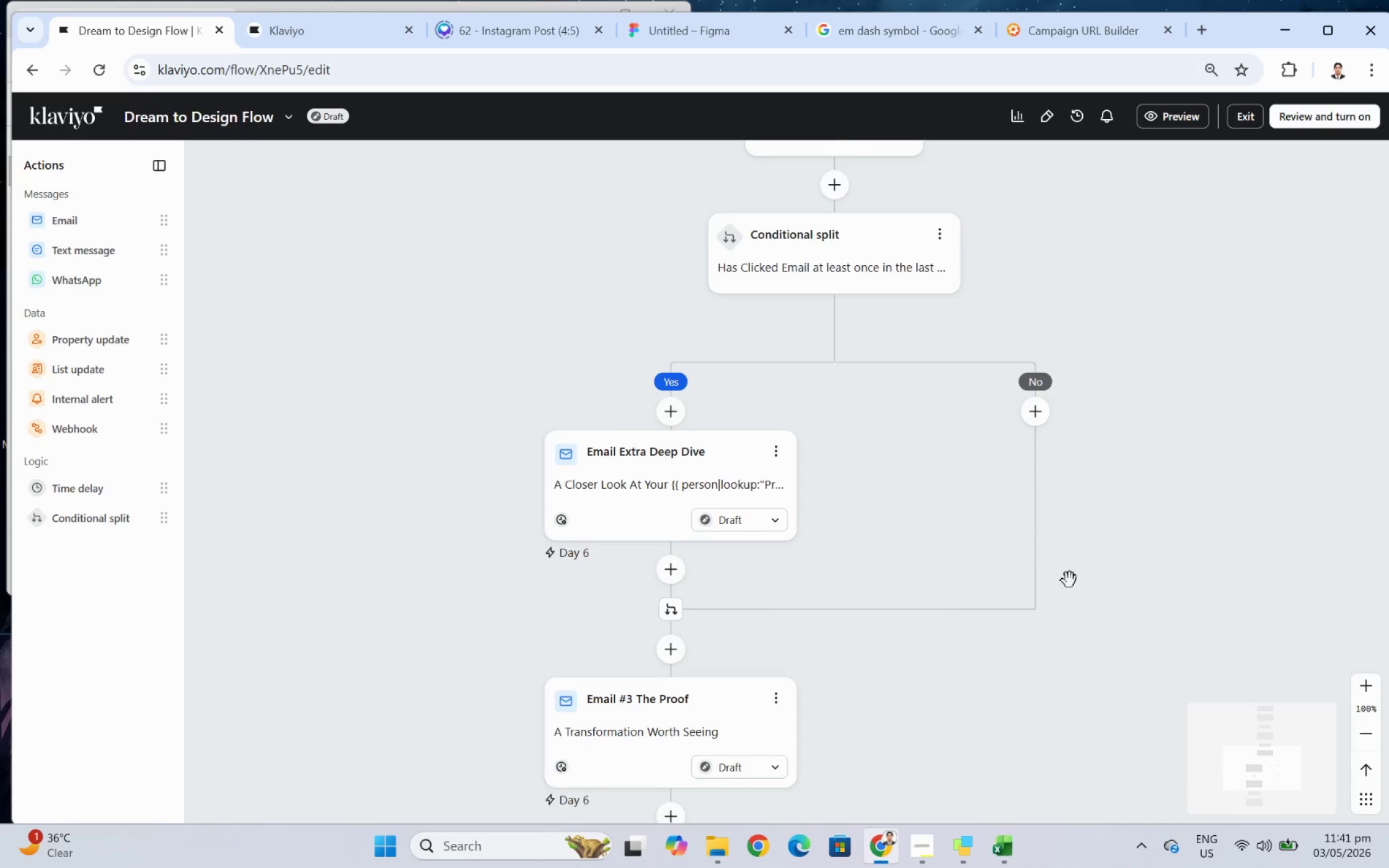 
scroll: coordinate [1216, 442], scroll_direction: up, amount: 4.0
 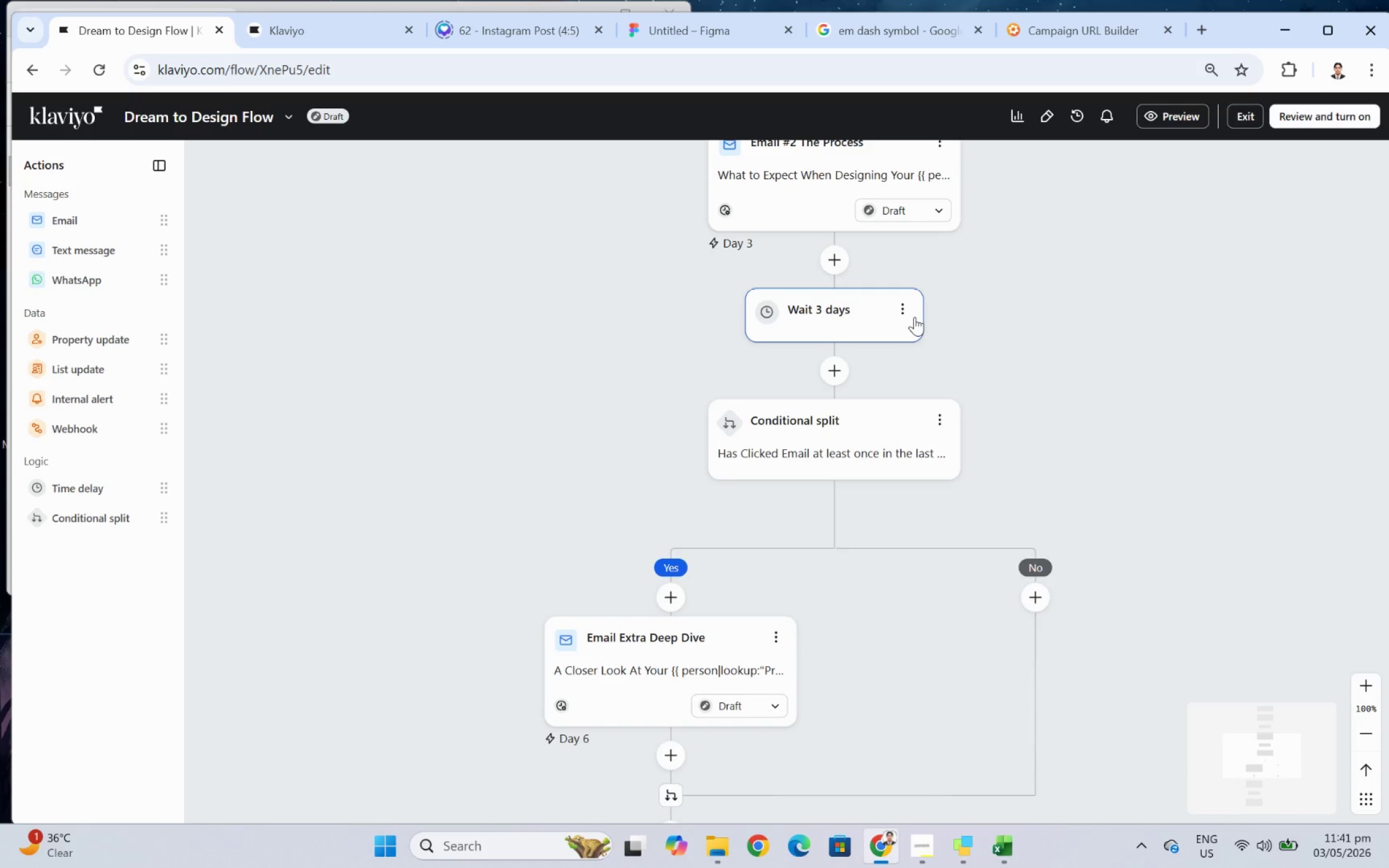 
wait(5.46)
 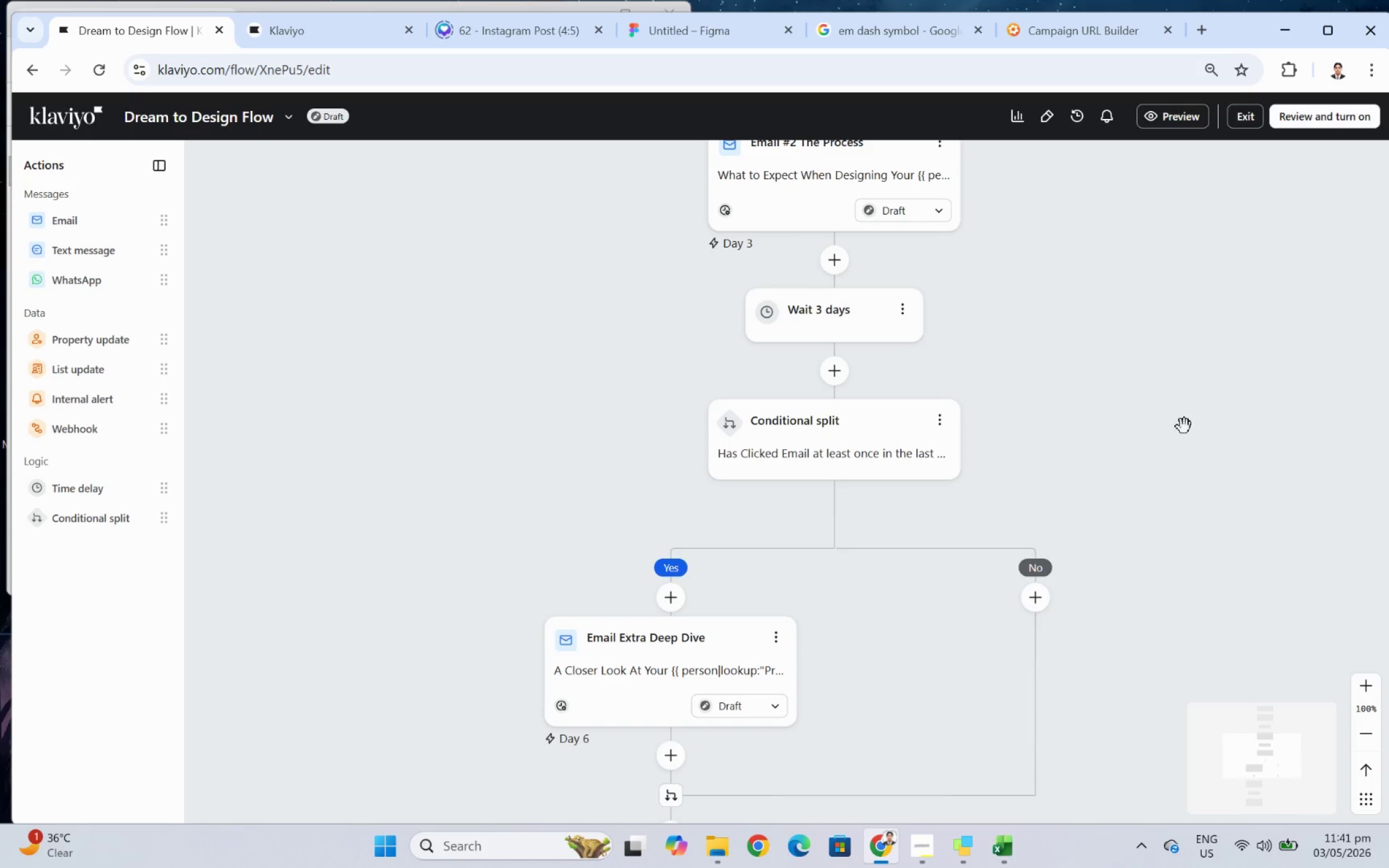 
scroll: coordinate [1086, 437], scroll_direction: down, amount: 5.0
 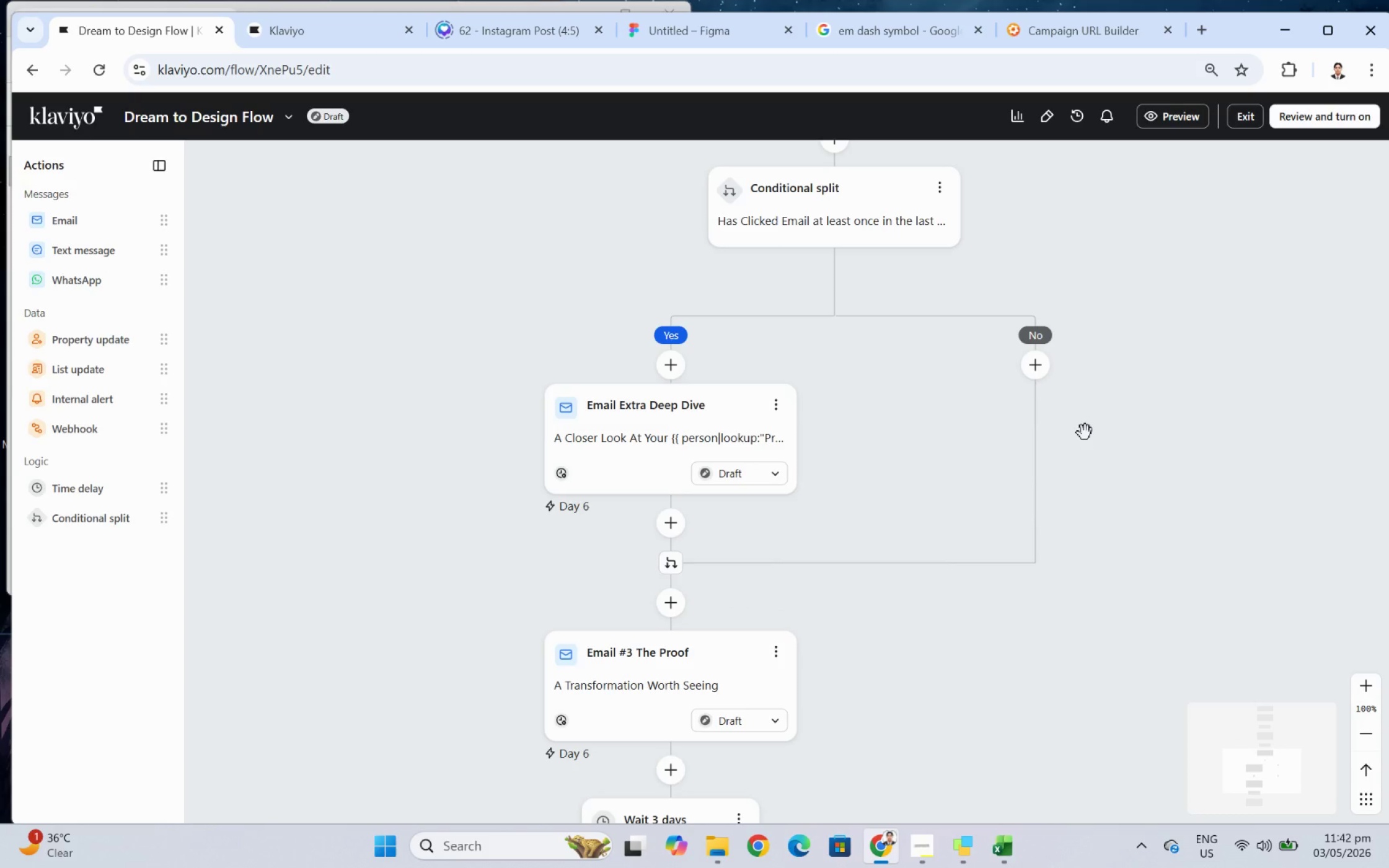 
scroll: coordinate [928, 209], scroll_direction: up, amount: 3.0
 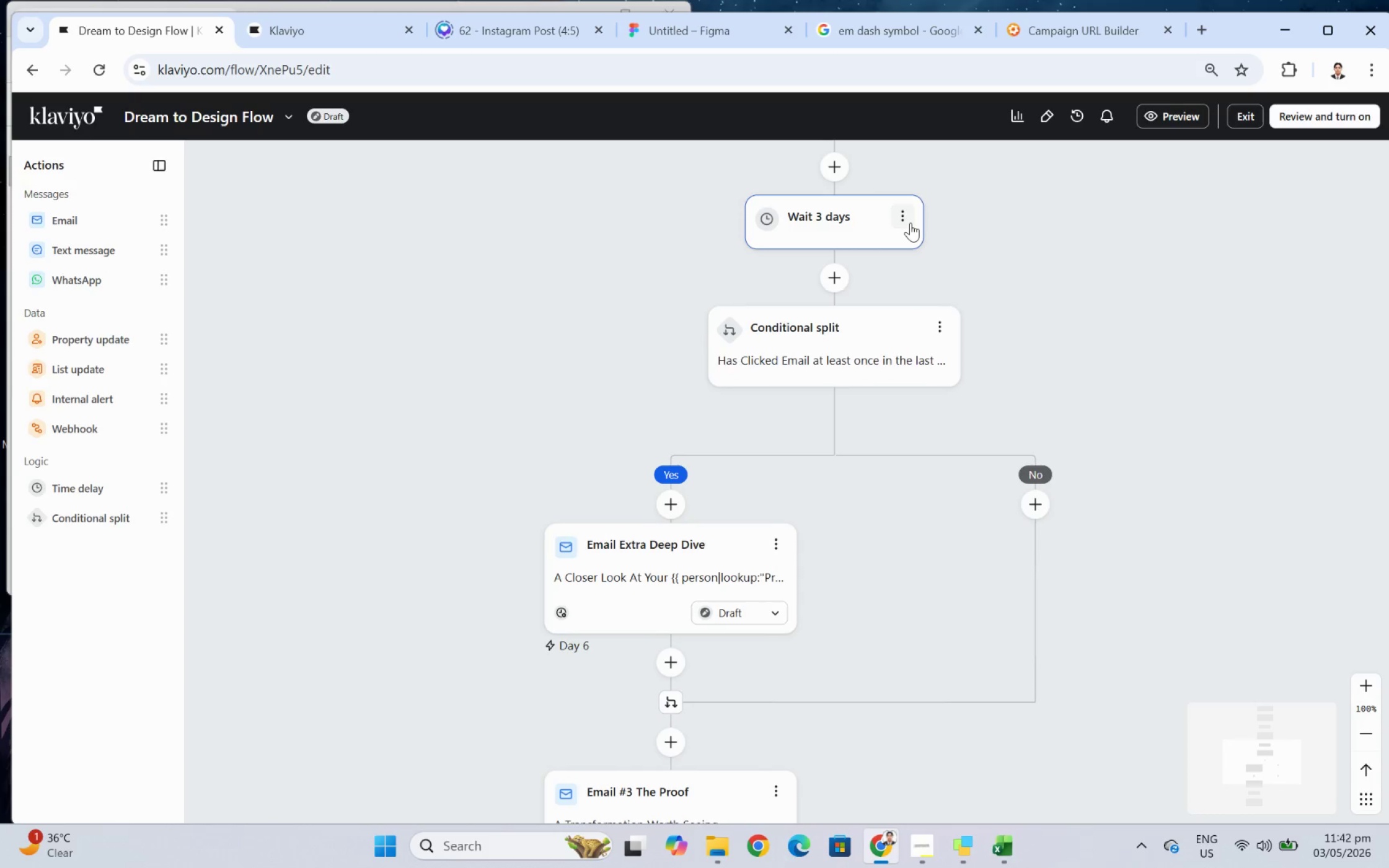 
left_click([909, 222])
 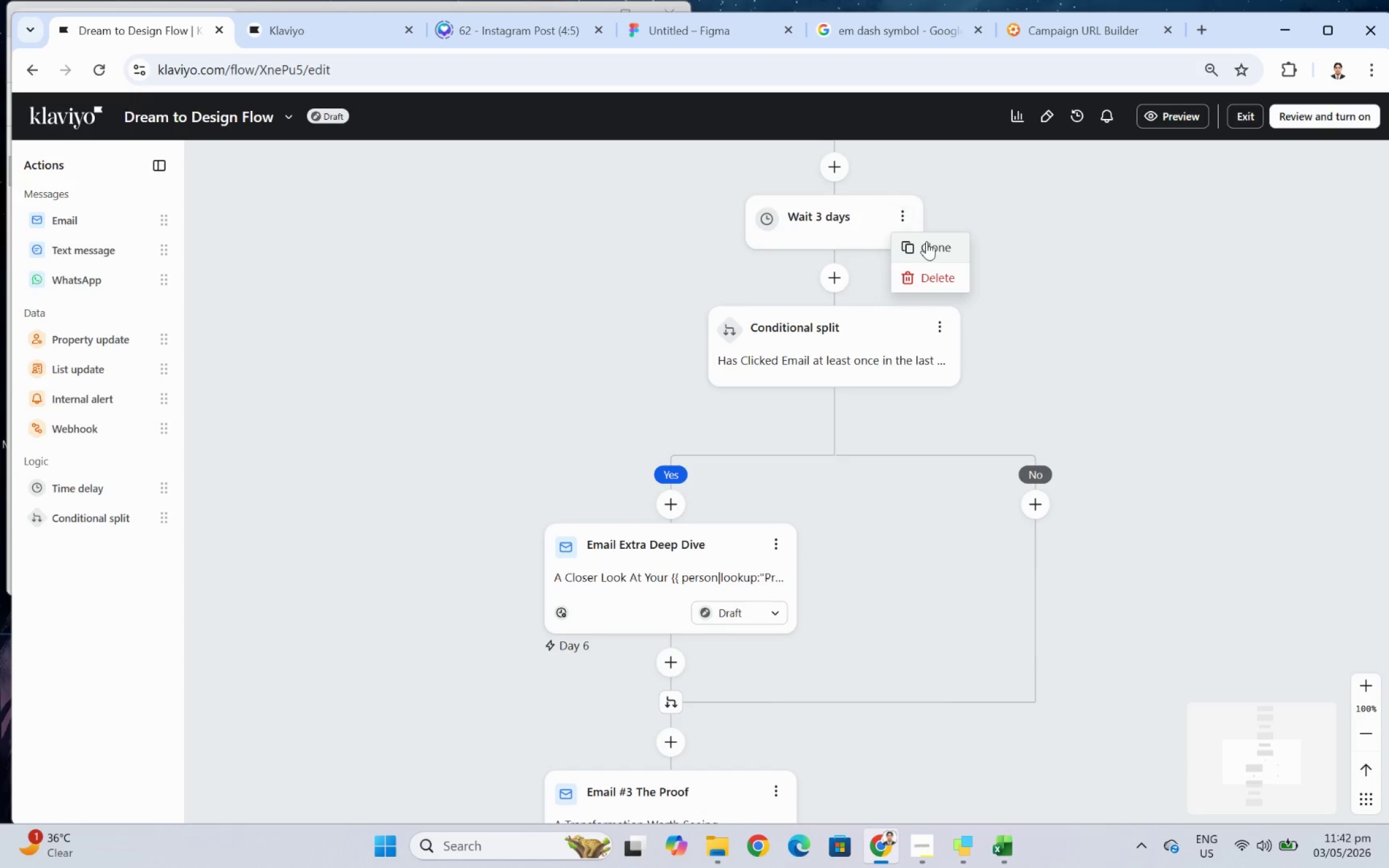 
left_click([928, 242])
 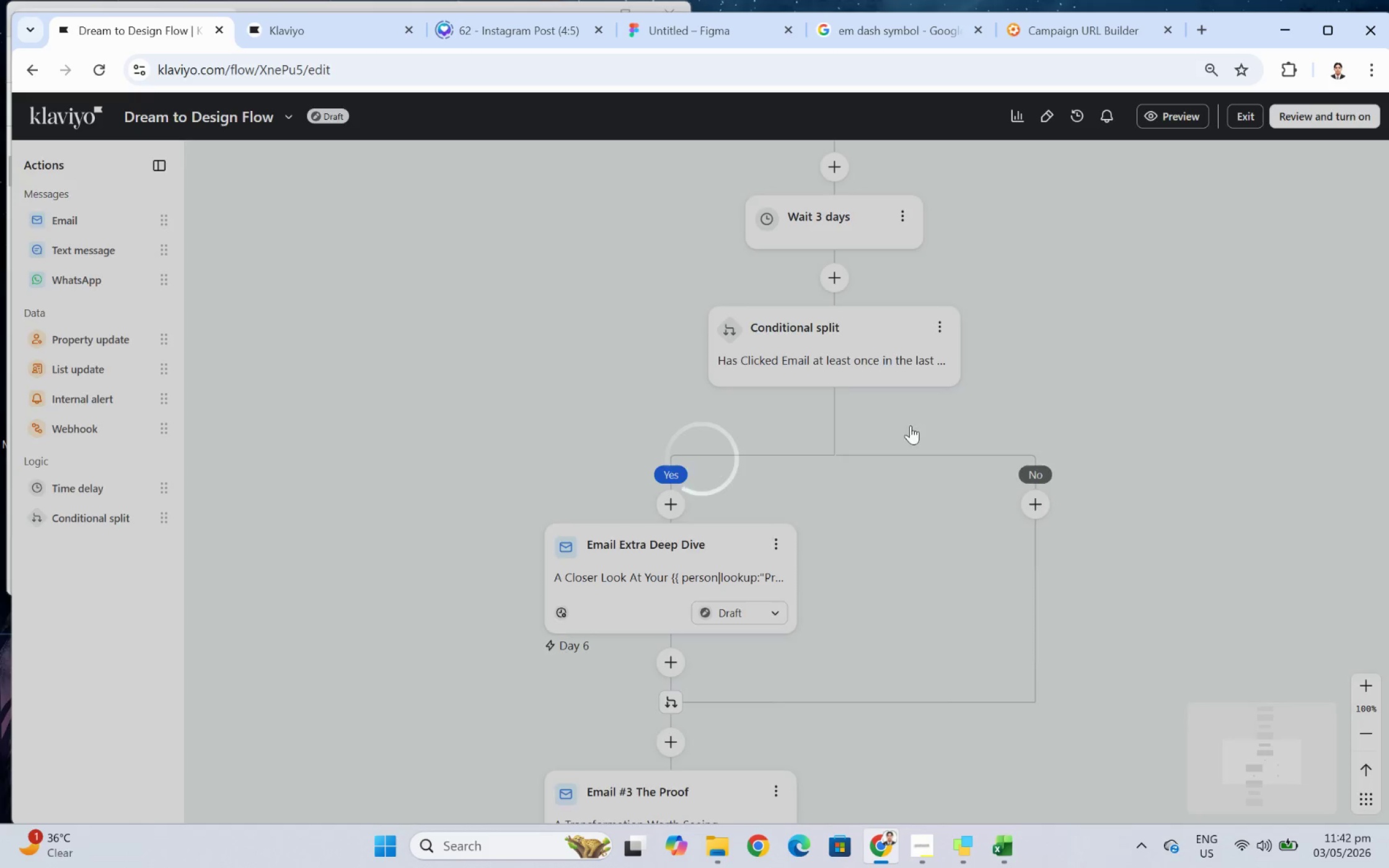 
scroll: coordinate [1196, 509], scroll_direction: down, amount: 2.0
 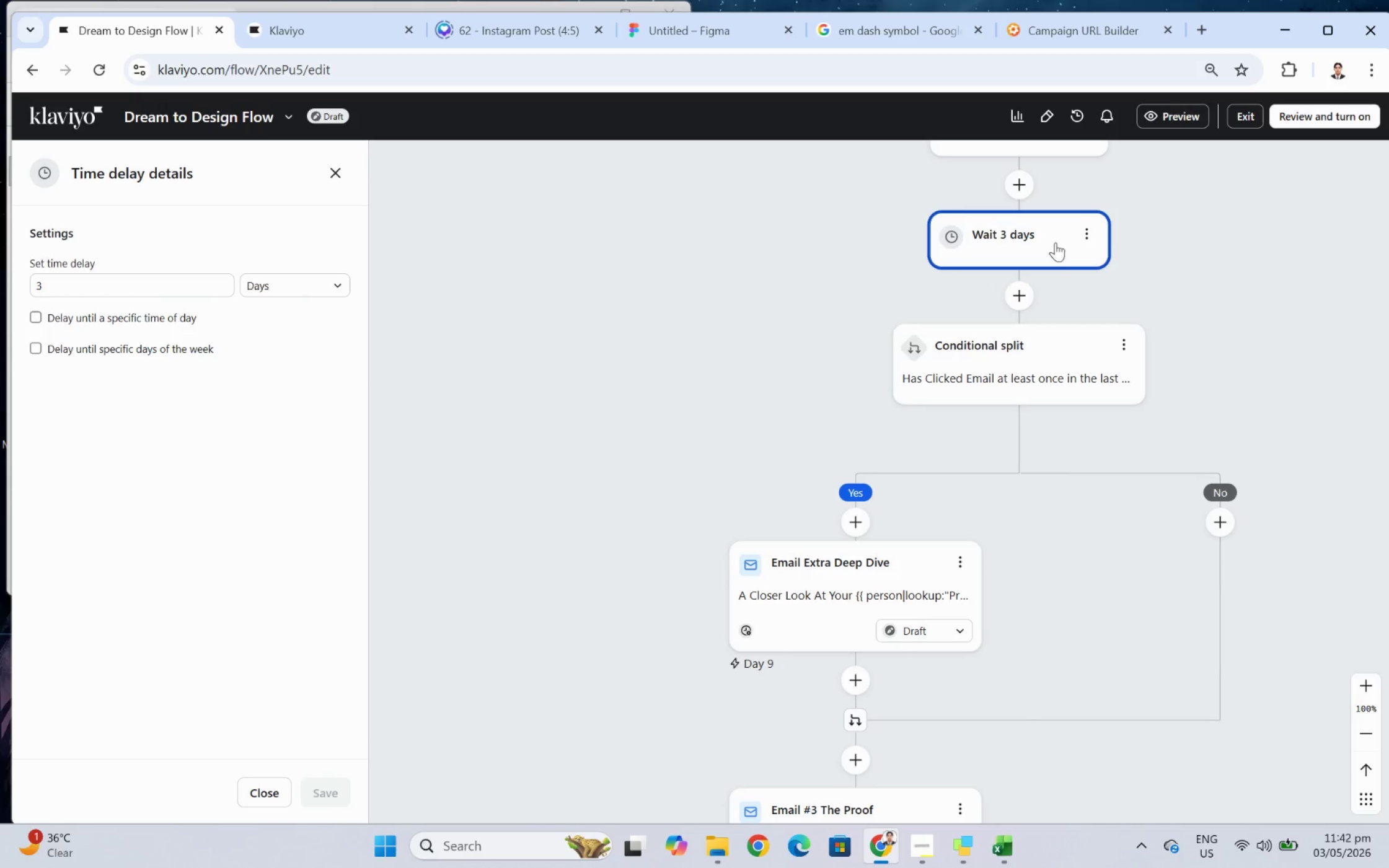 
left_click_drag(start_coordinate=[1055, 237], to_coordinate=[873, 693])
 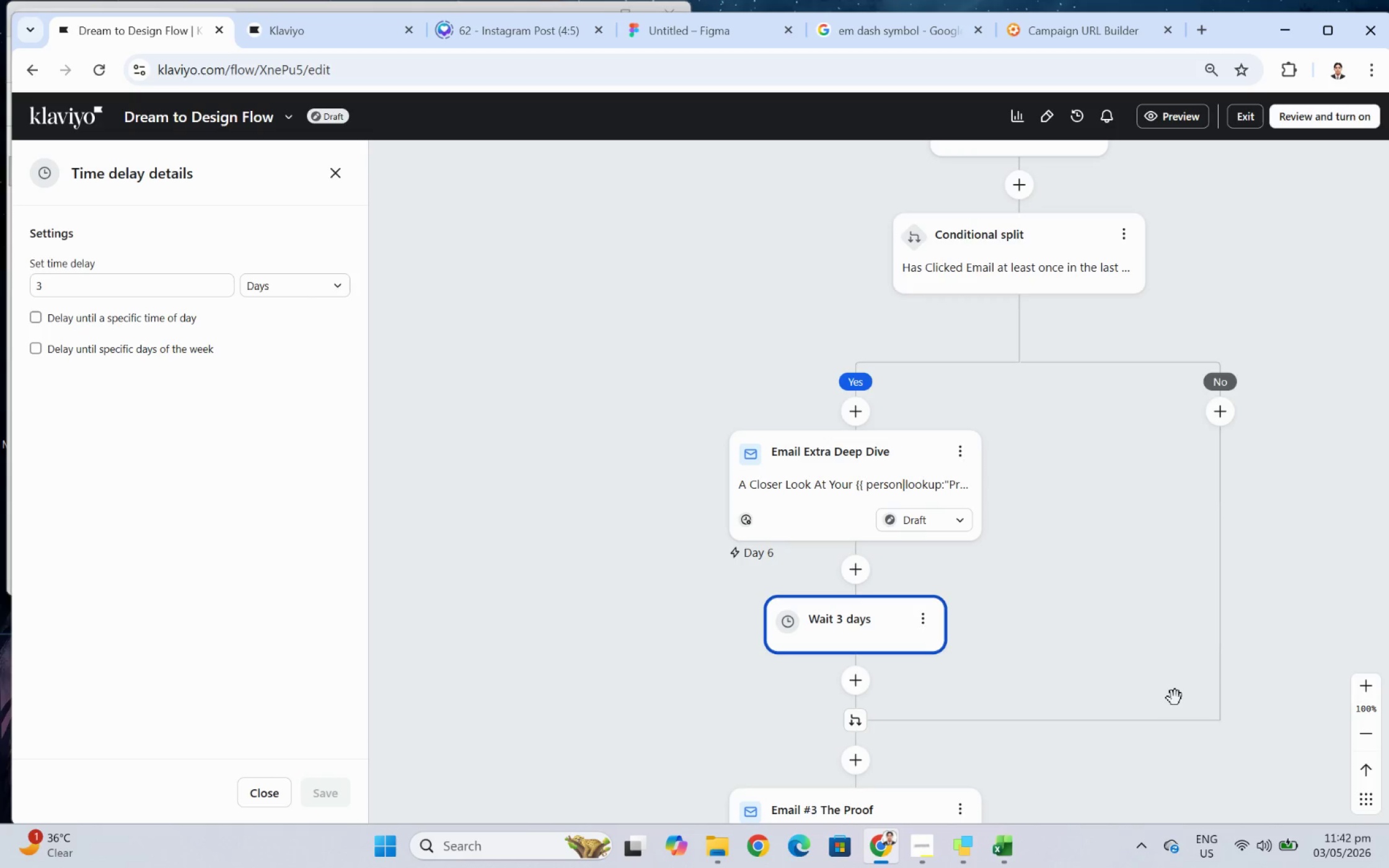 
scroll: coordinate [1177, 678], scroll_direction: down, amount: 3.0
 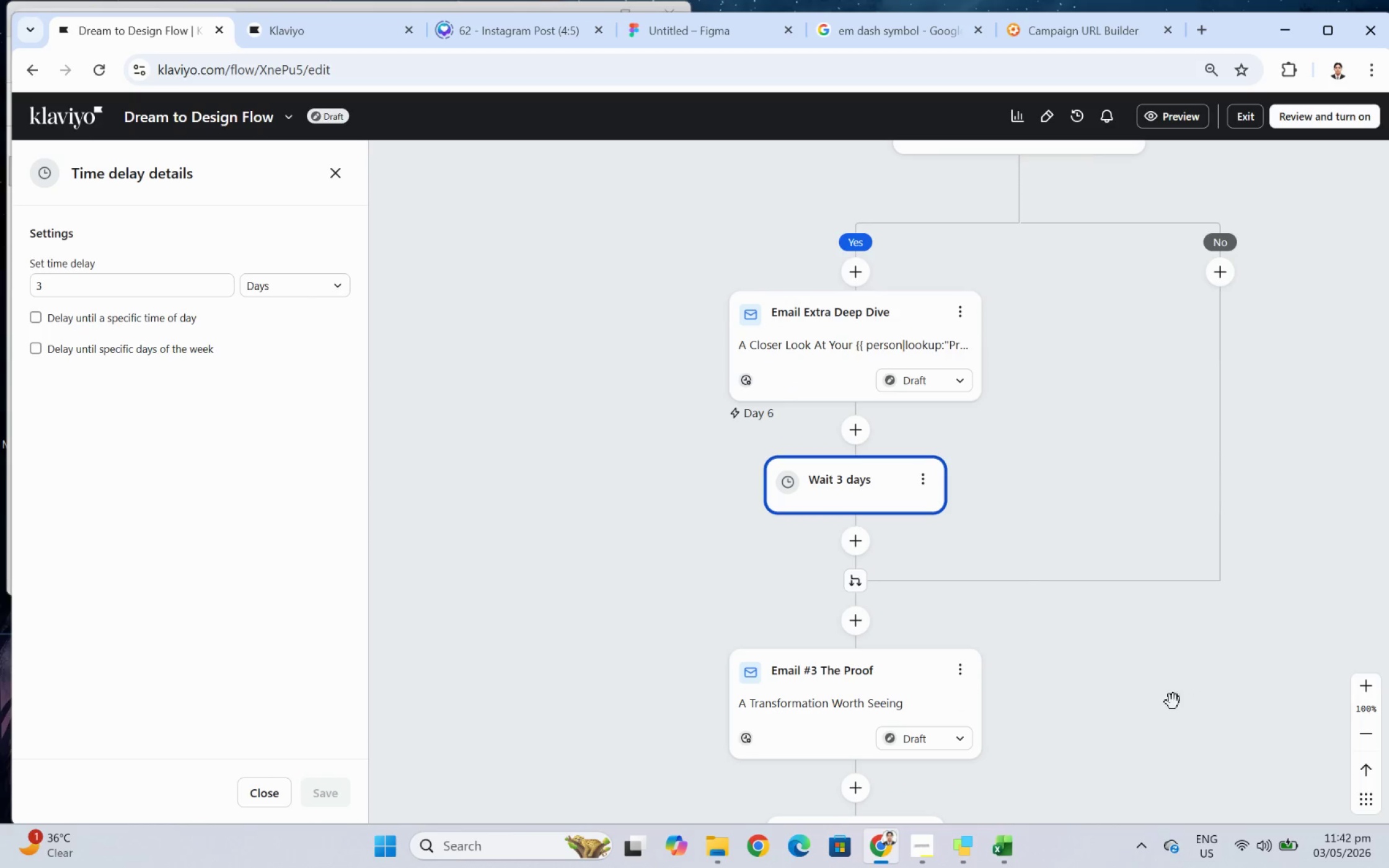 
left_click([1163, 696])
 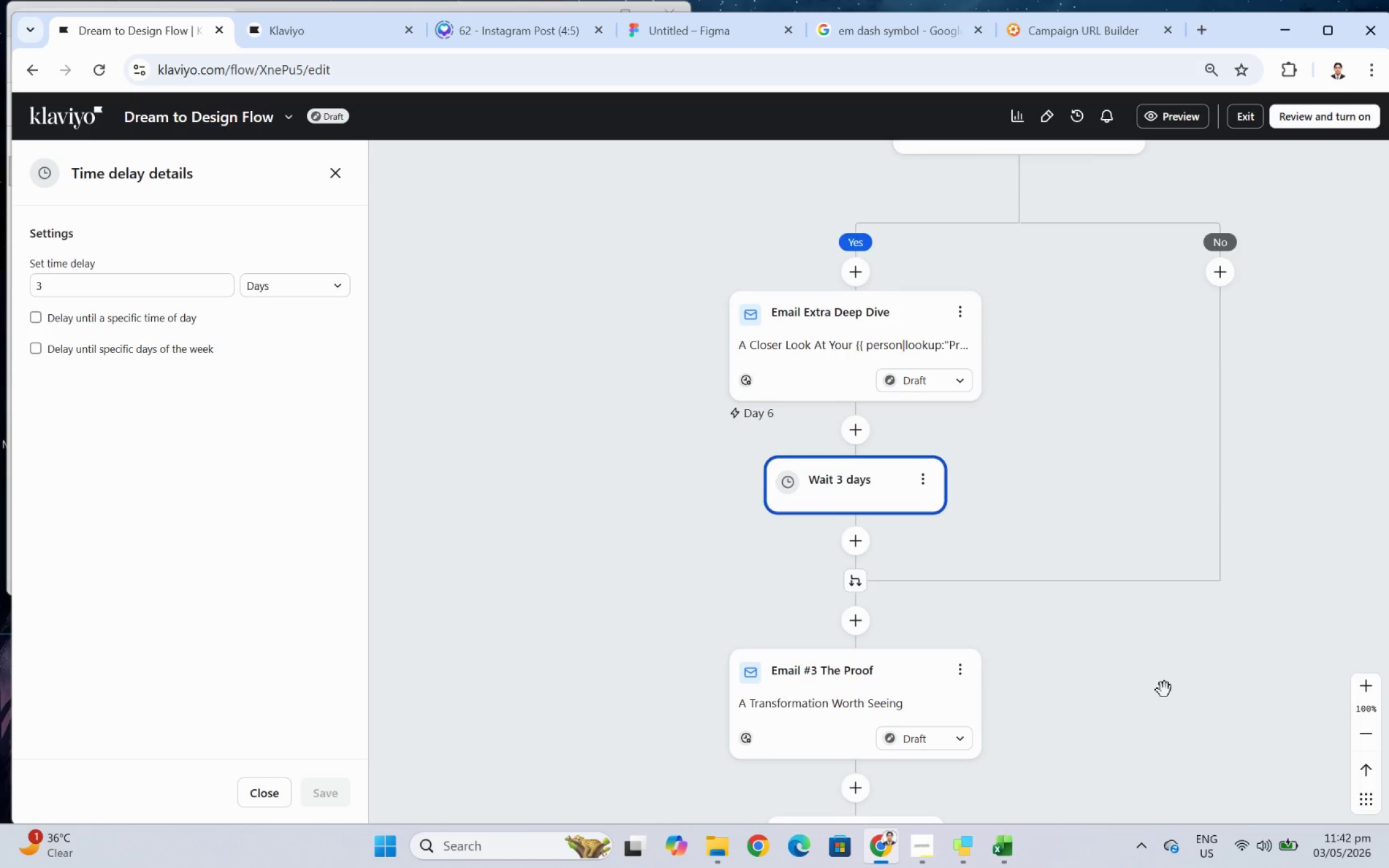 
scroll: coordinate [1164, 690], scroll_direction: down, amount: 3.0
 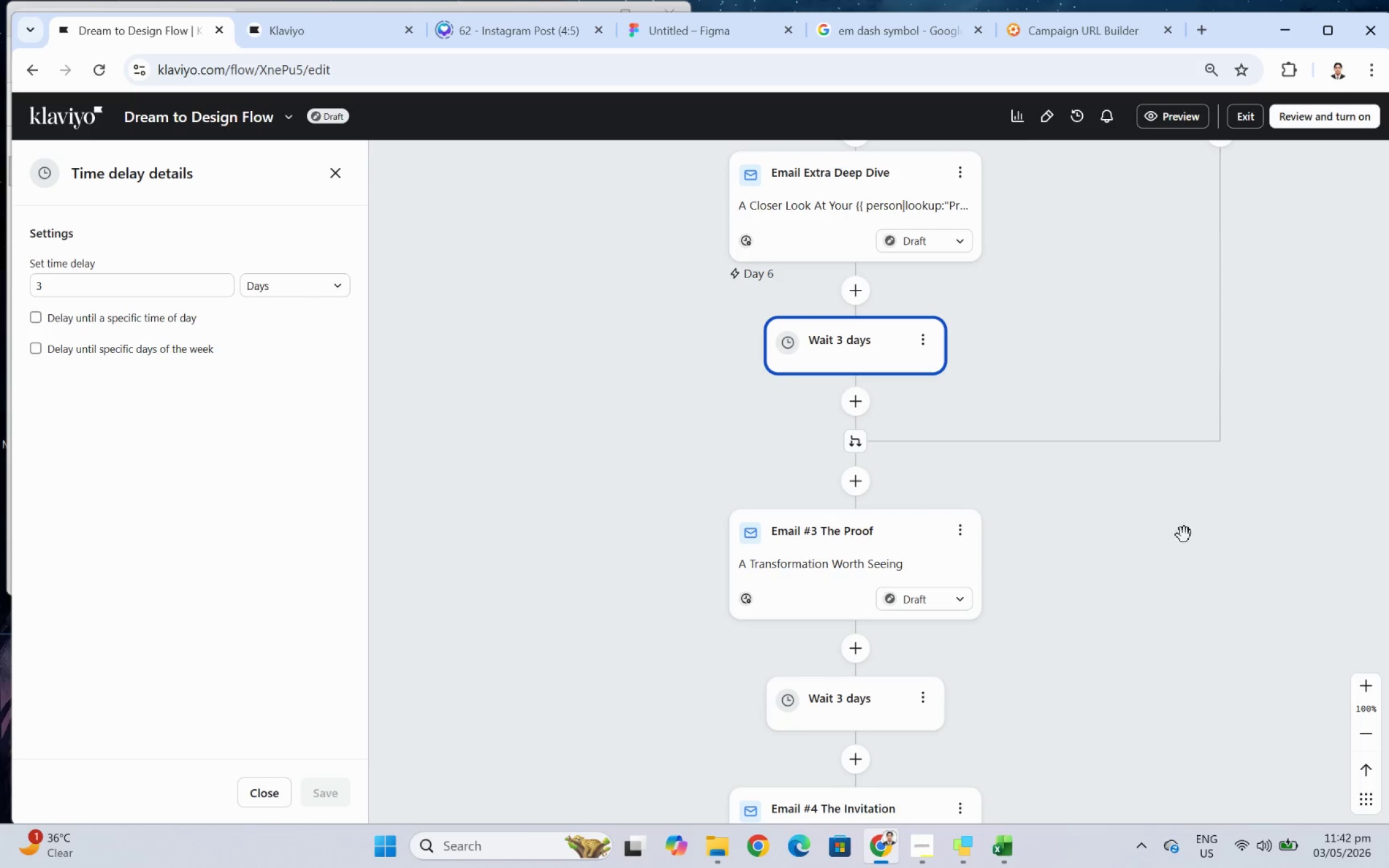 
left_click_drag(start_coordinate=[1191, 552], to_coordinate=[1016, 378])
 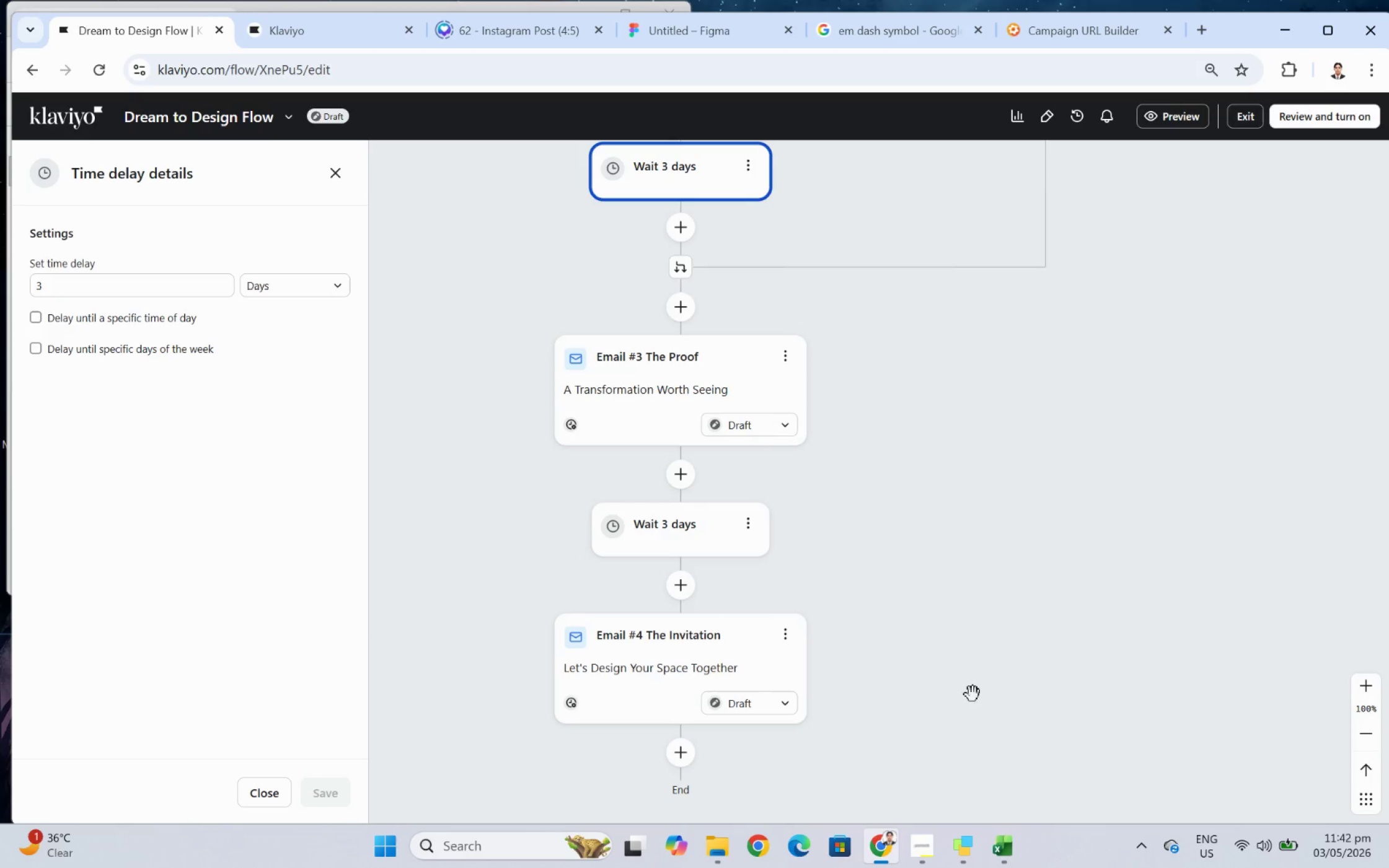 
scroll: coordinate [972, 706], scroll_direction: down, amount: 1.0
 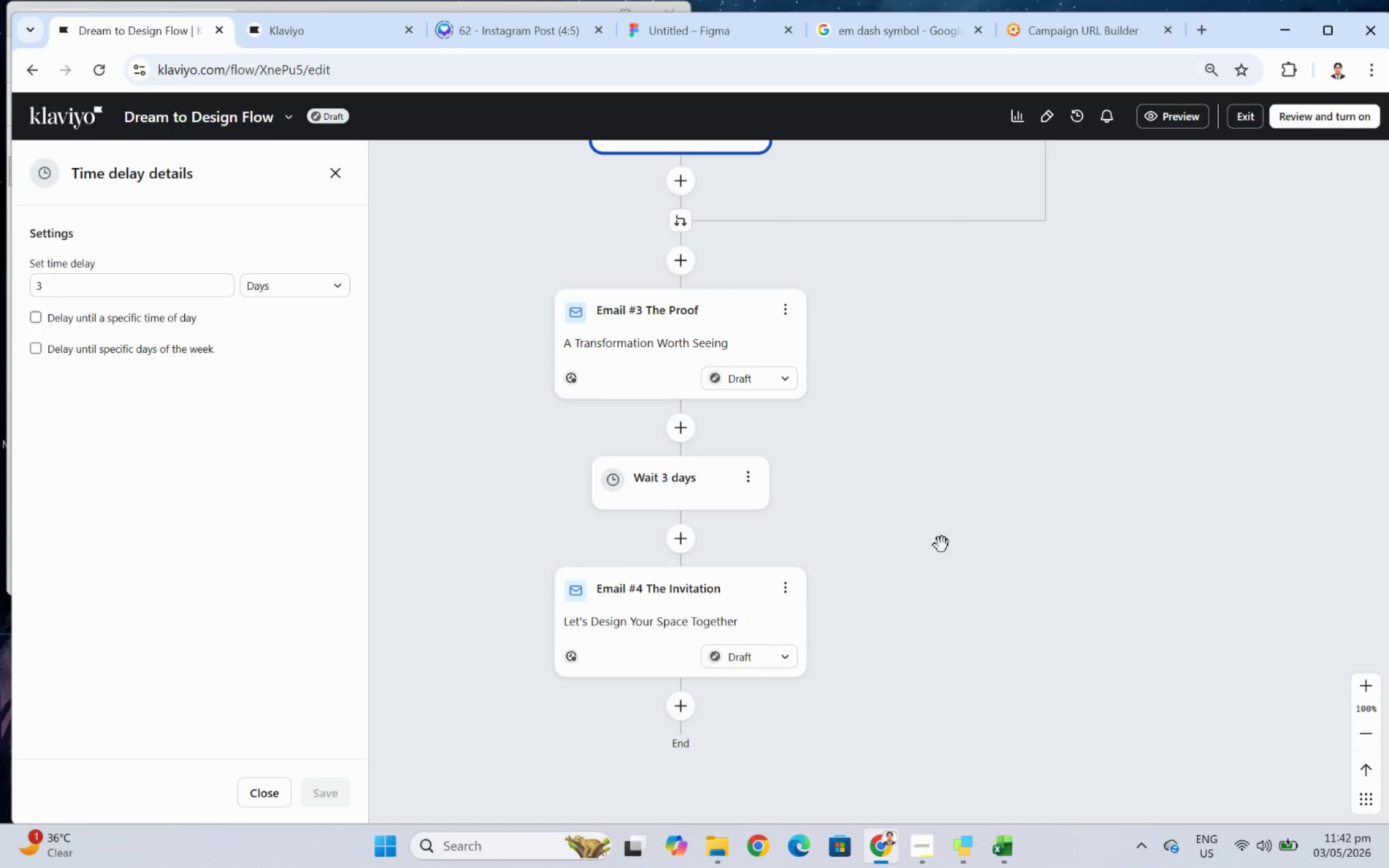 
left_click([946, 532])
 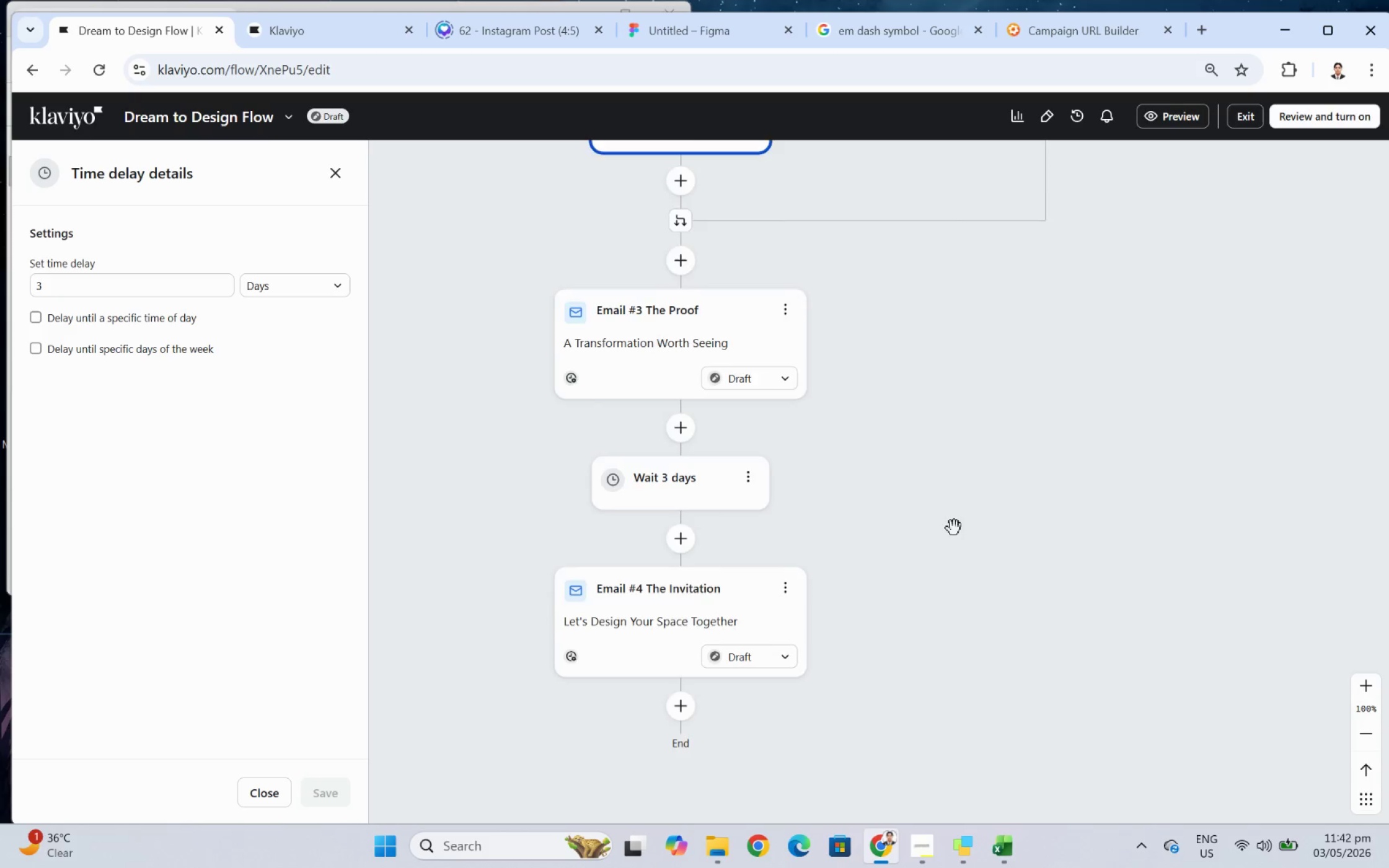 
left_click([1214, 485])
 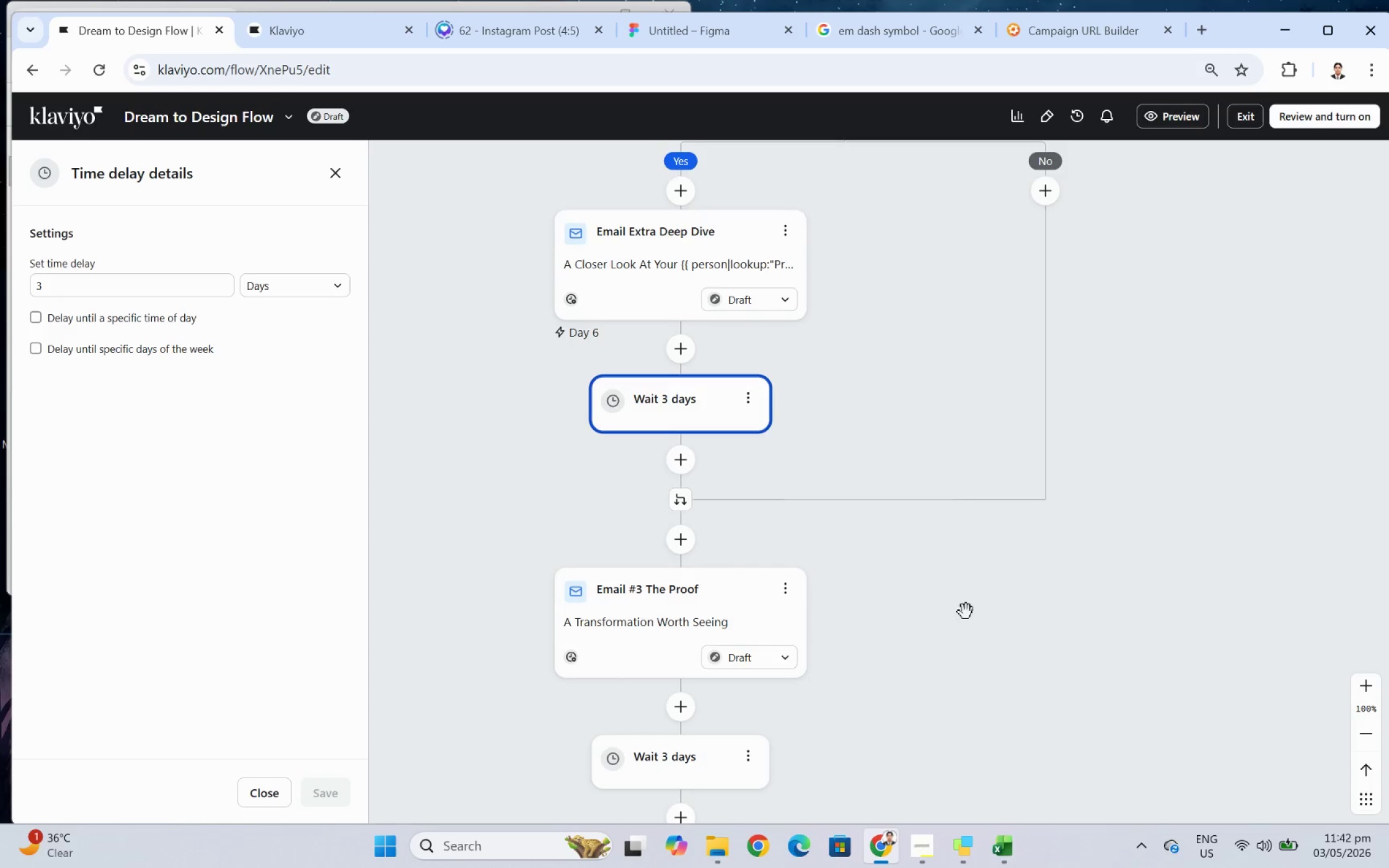 
scroll: coordinate [961, 618], scroll_direction: up, amount: 9.0
 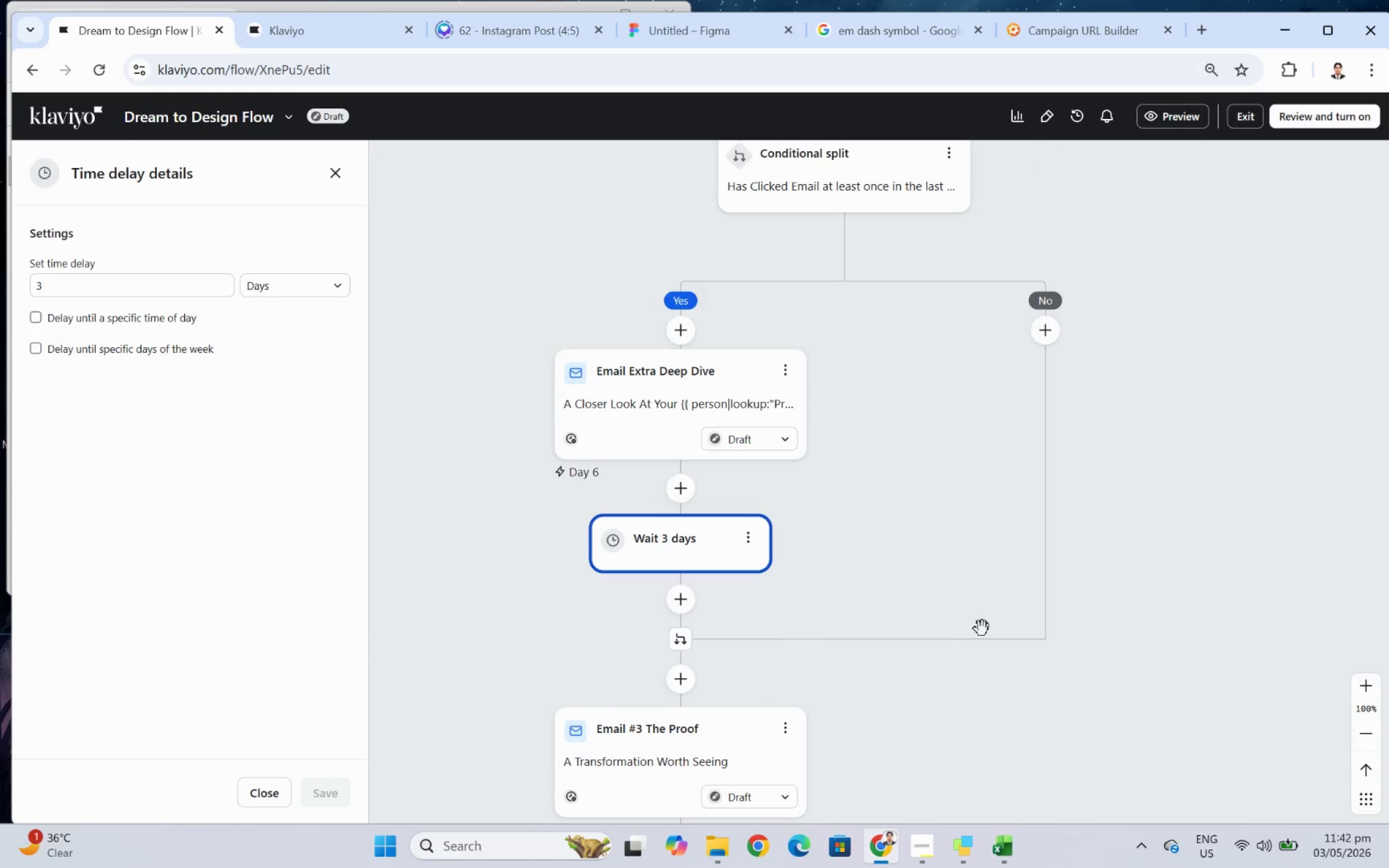 
scroll: coordinate [982, 628], scroll_direction: down, amount: 3.0
 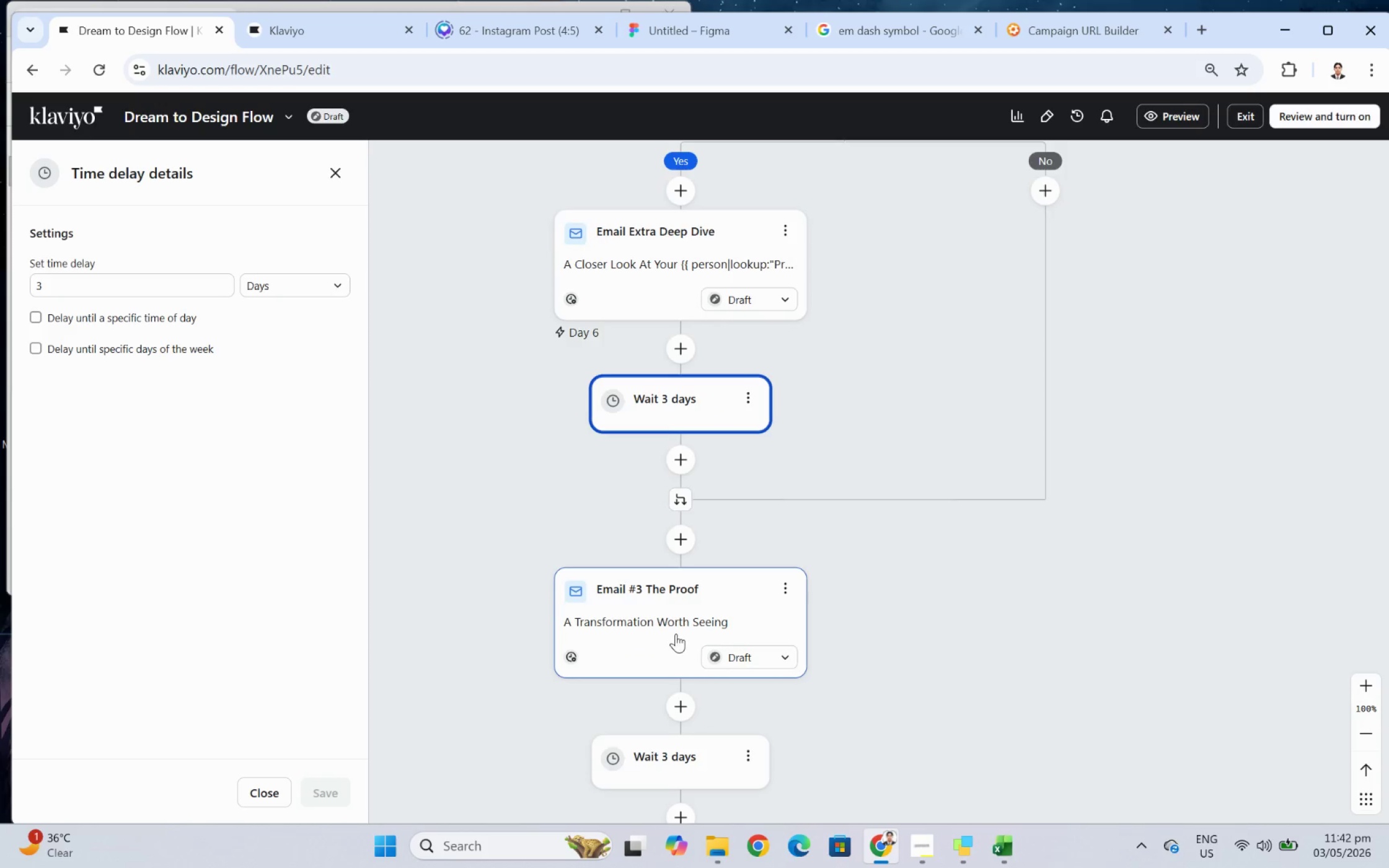 
left_click([676, 633])
 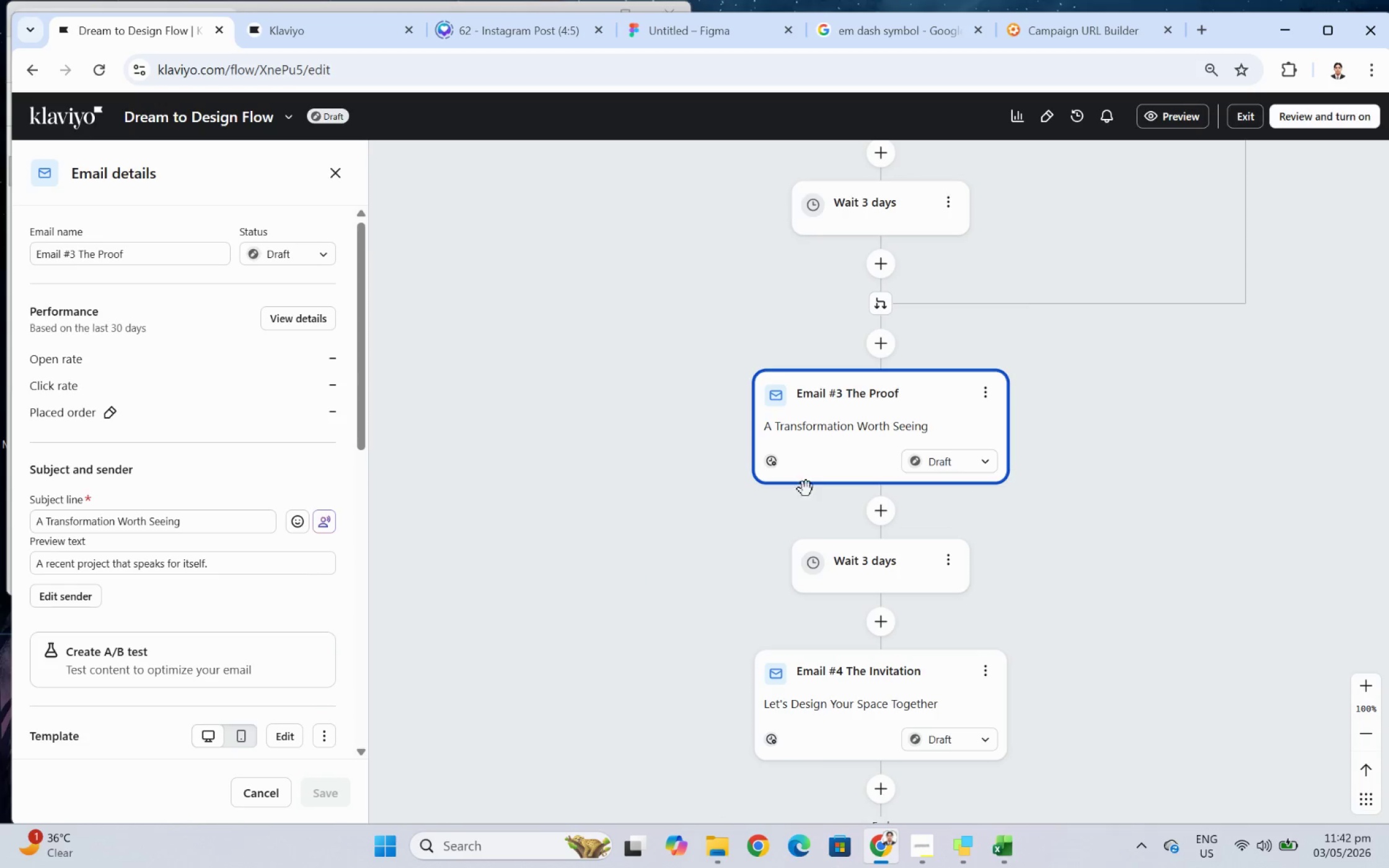 
mouse_move([785, 477])
 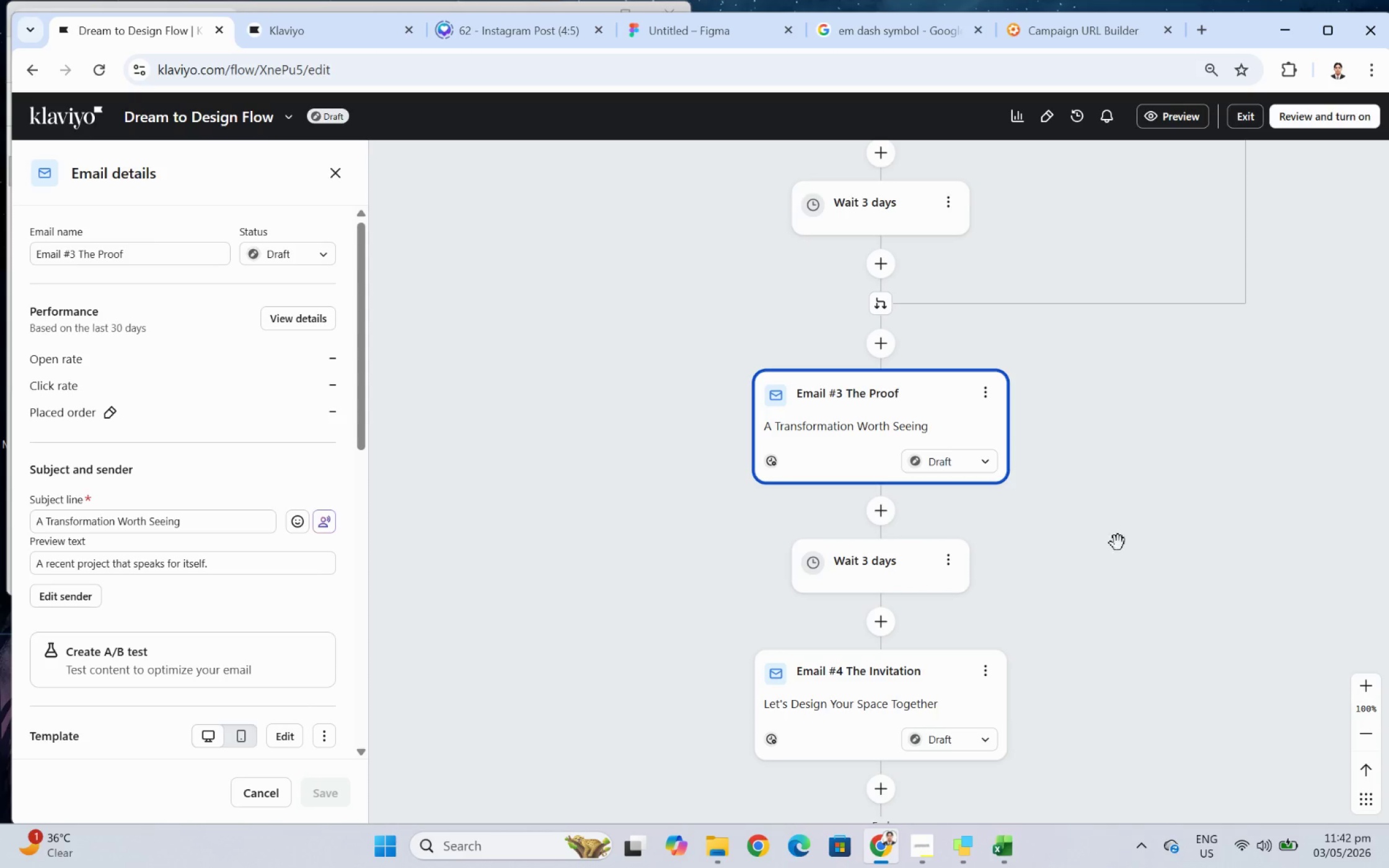 
scroll: coordinate [1122, 566], scroll_direction: down, amount: 2.0
 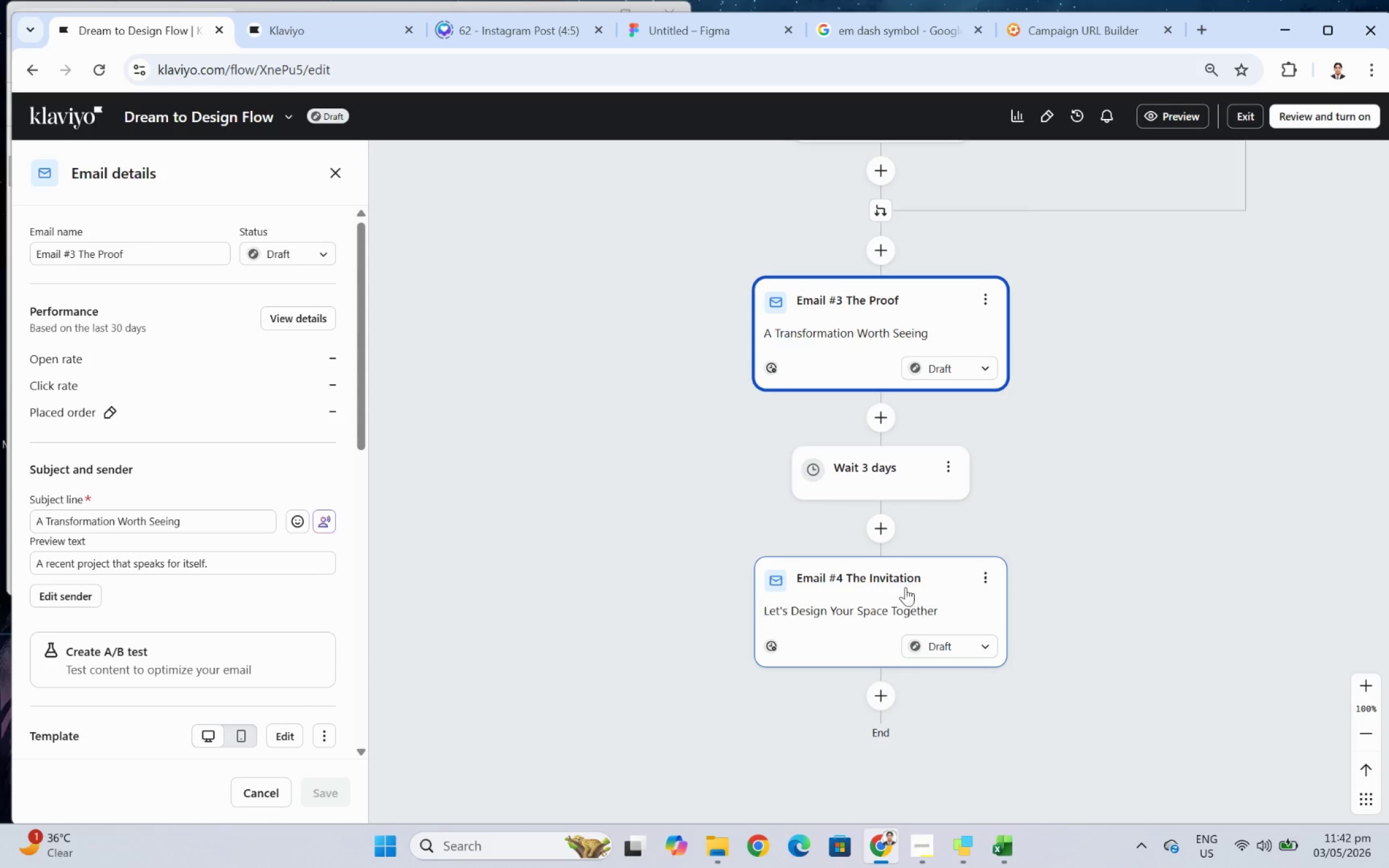 
left_click([904, 587])
 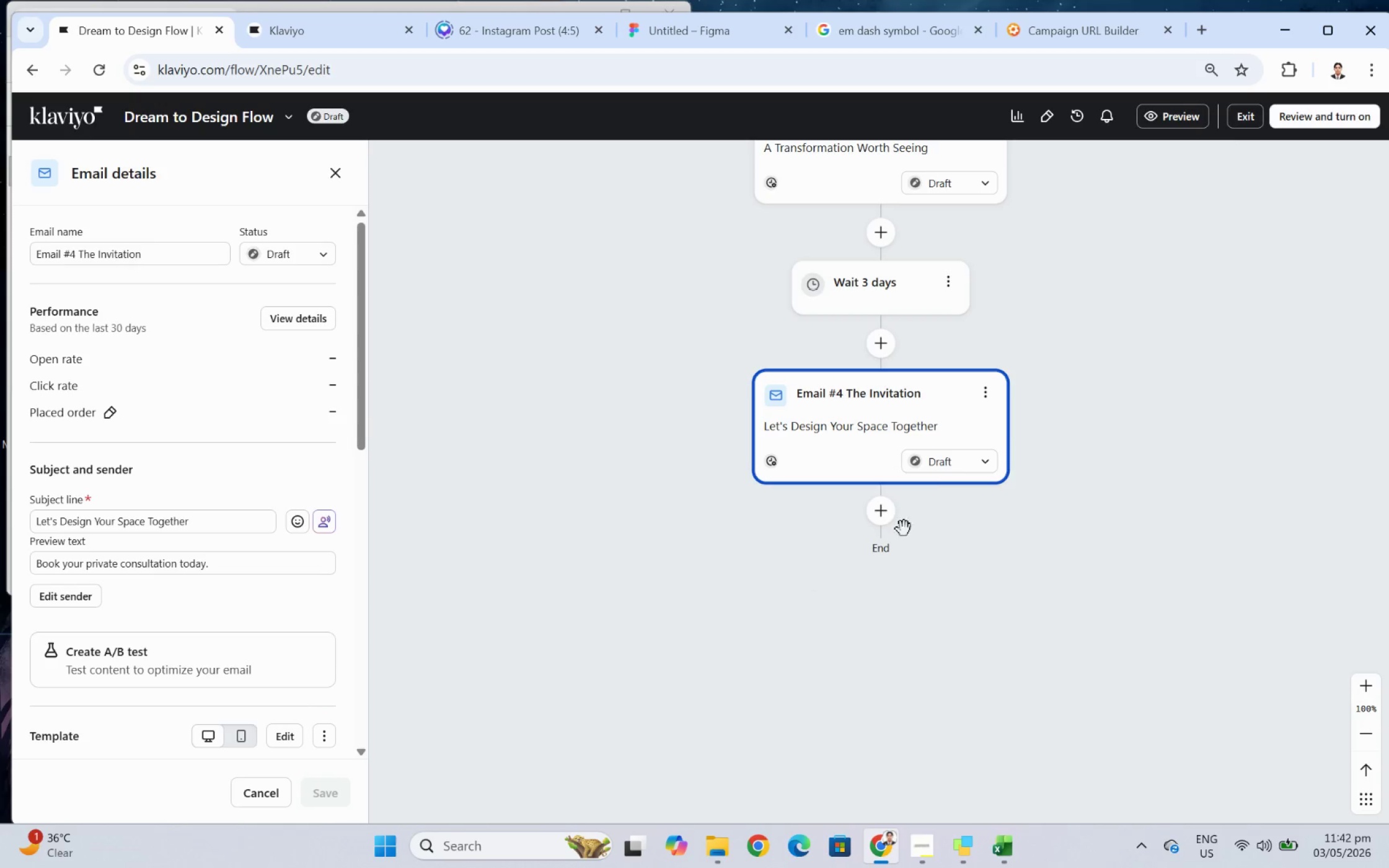 
left_click_drag(start_coordinate=[1099, 395], to_coordinate=[932, 683])
 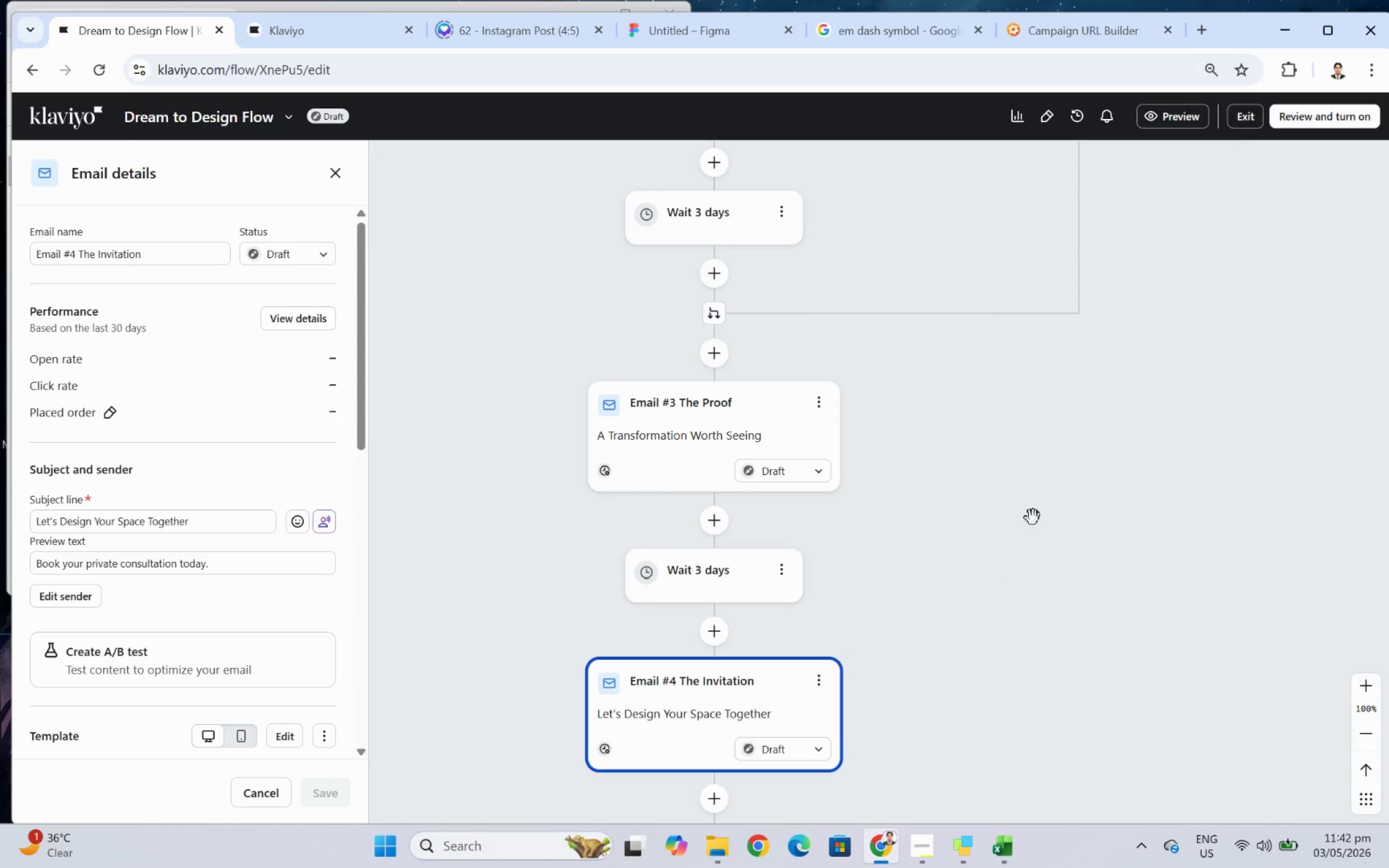 
left_click_drag(start_coordinate=[1060, 473], to_coordinate=[1062, 668])
 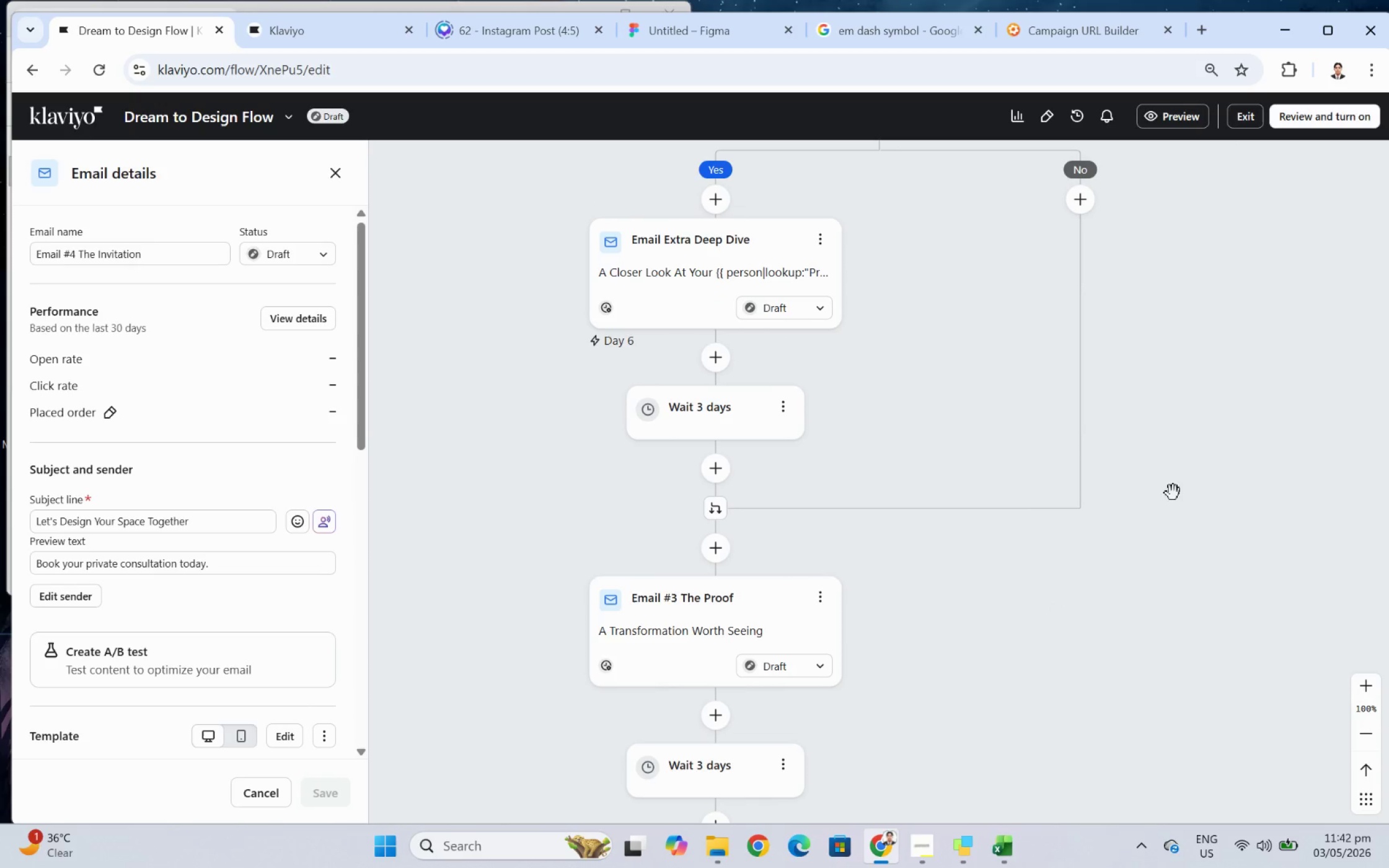 
left_click([1173, 493])
 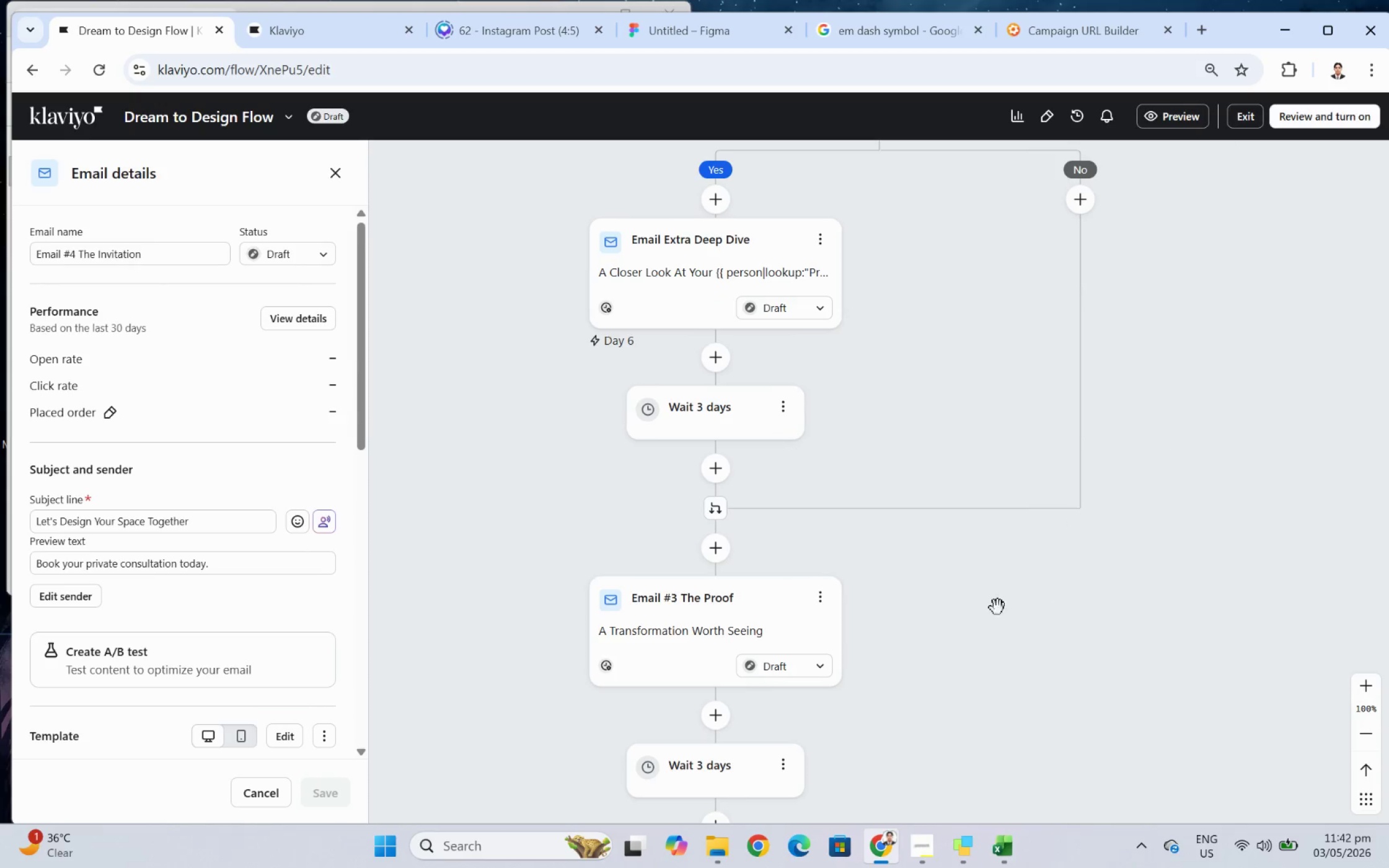 
wait(6.38)
 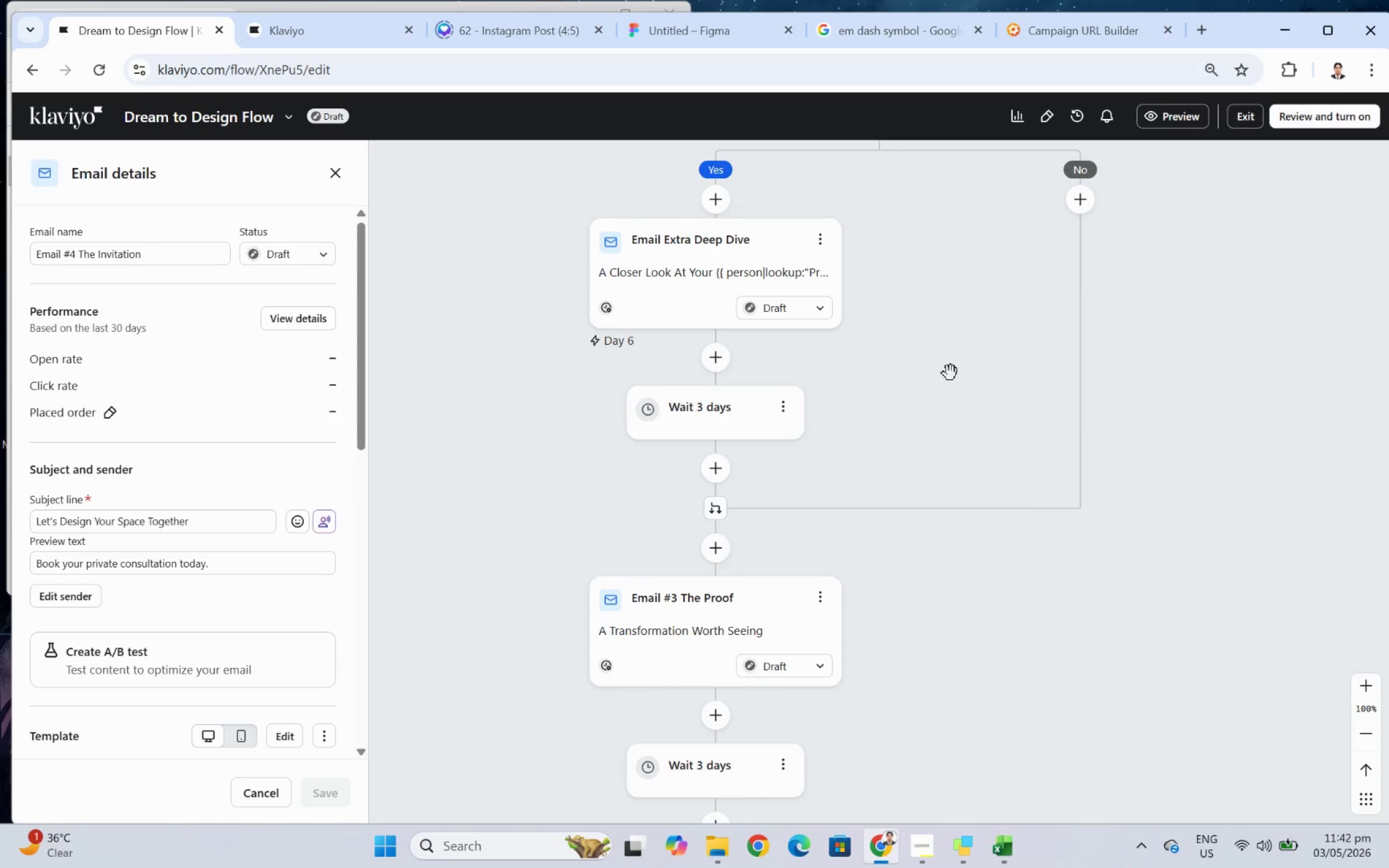 
left_click([335, 182])
 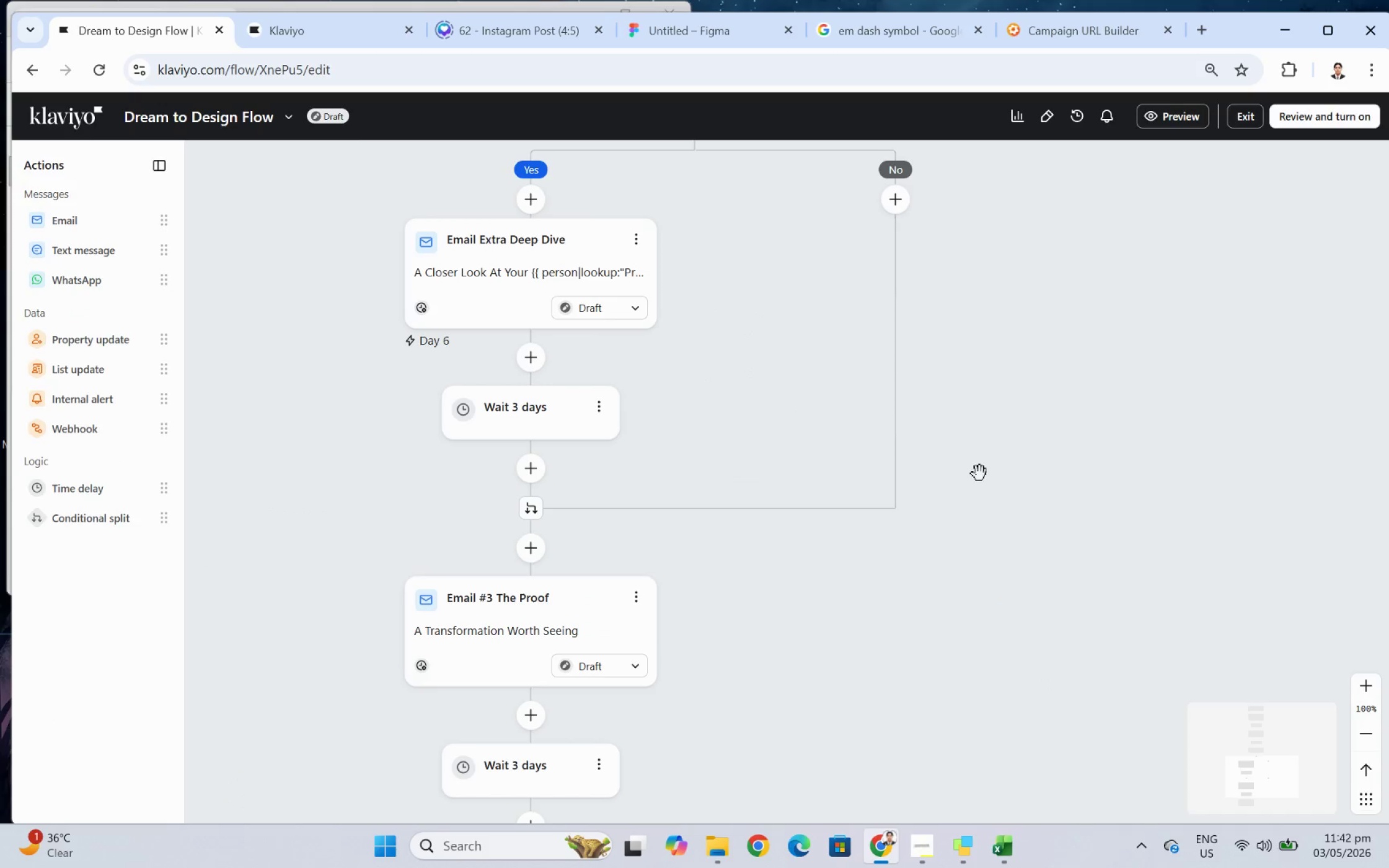 
left_click_drag(start_coordinate=[1006, 411], to_coordinate=[1189, 538])
 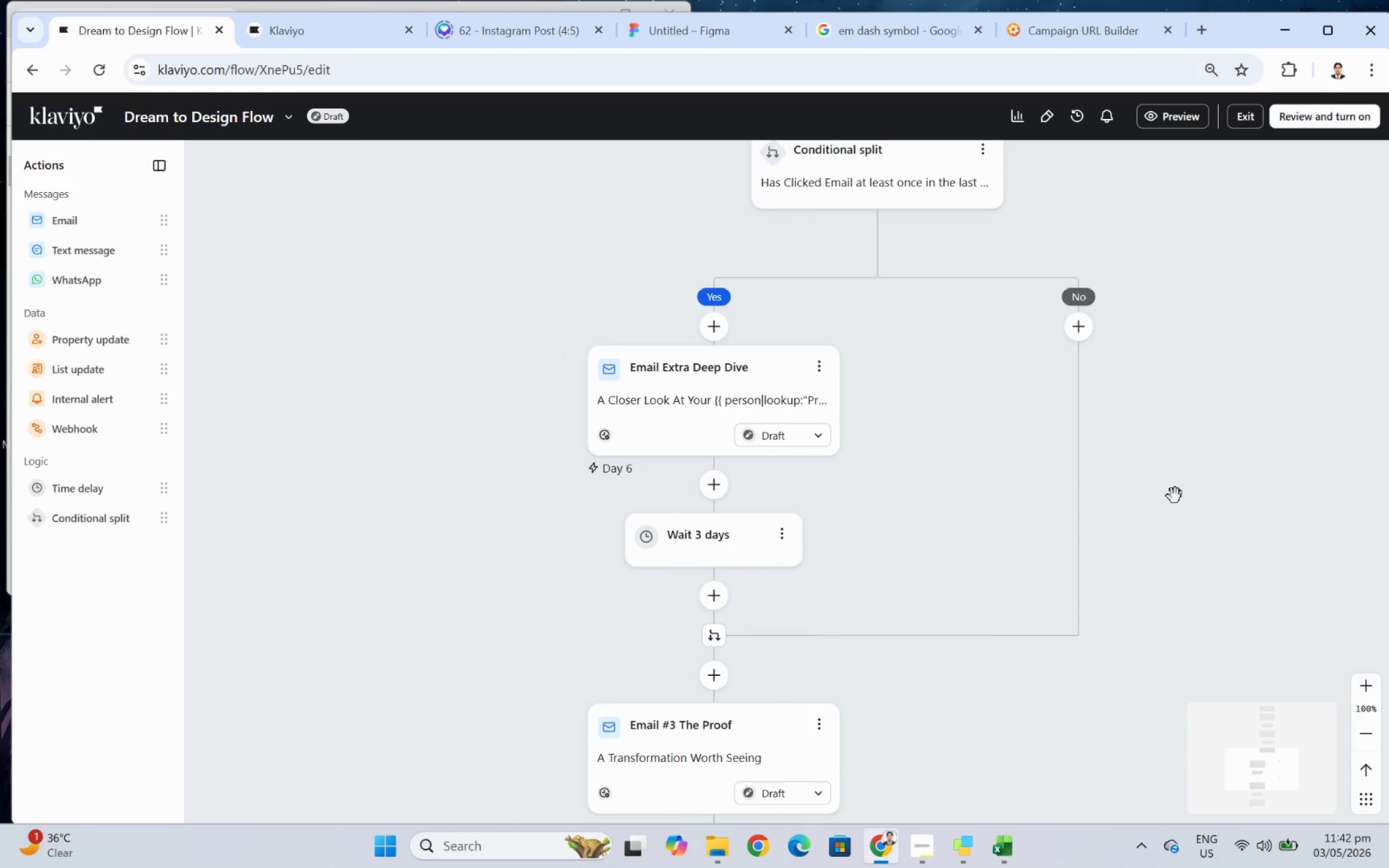 
wait(10.83)
 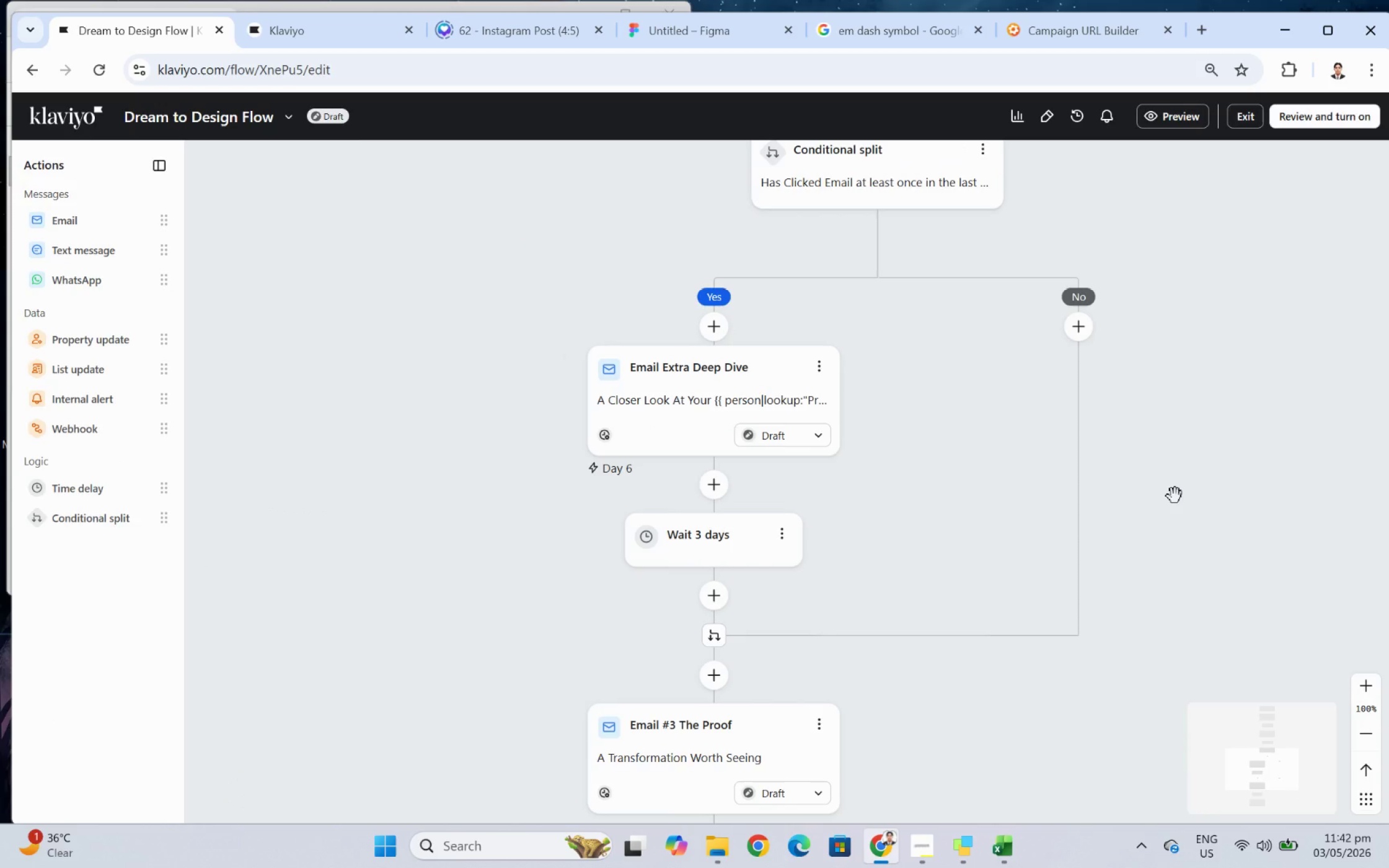 
left_click_drag(start_coordinate=[1175, 360], to_coordinate=[1114, 486])
 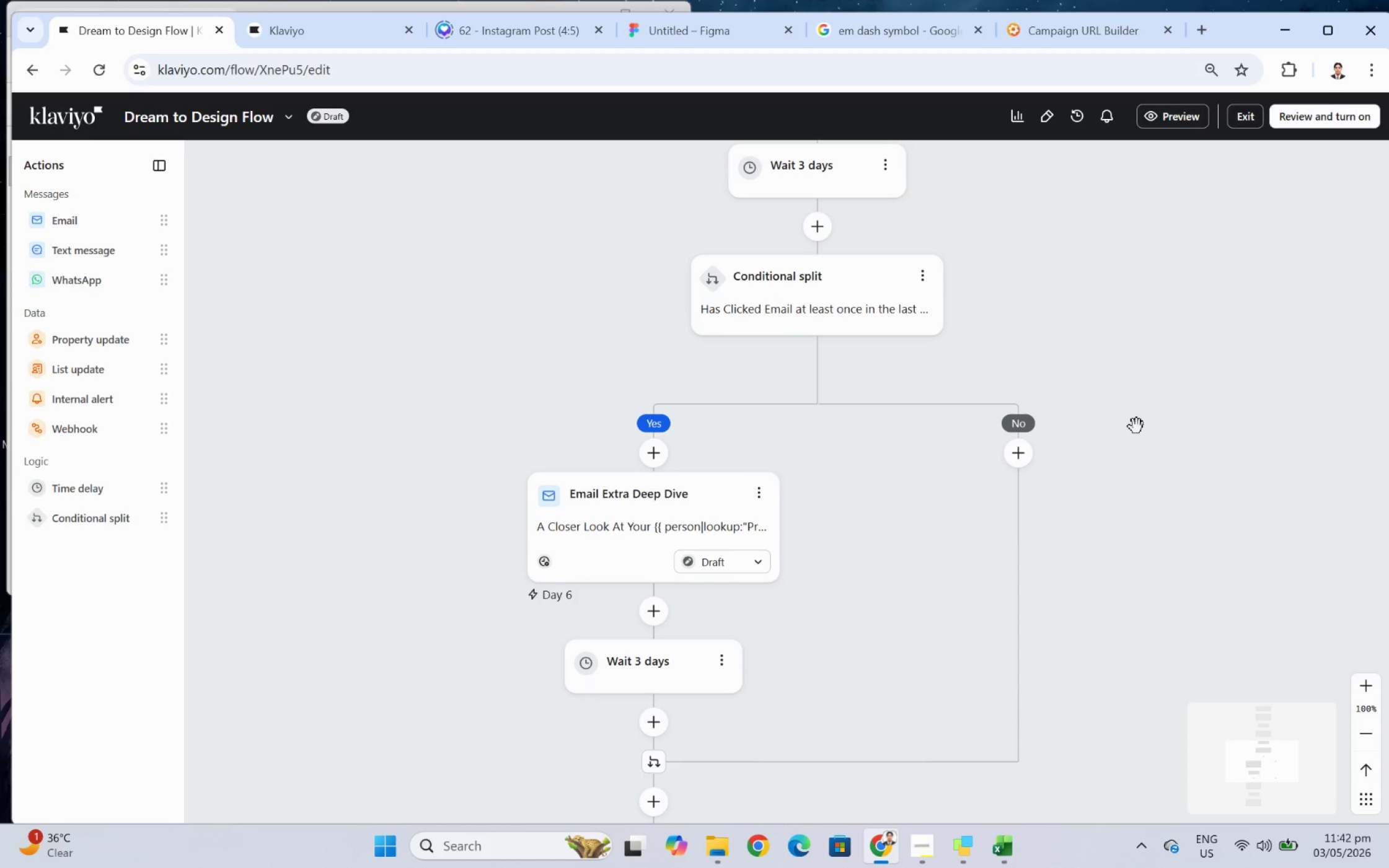 
scroll: coordinate [1136, 426], scroll_direction: down, amount: 4.0
 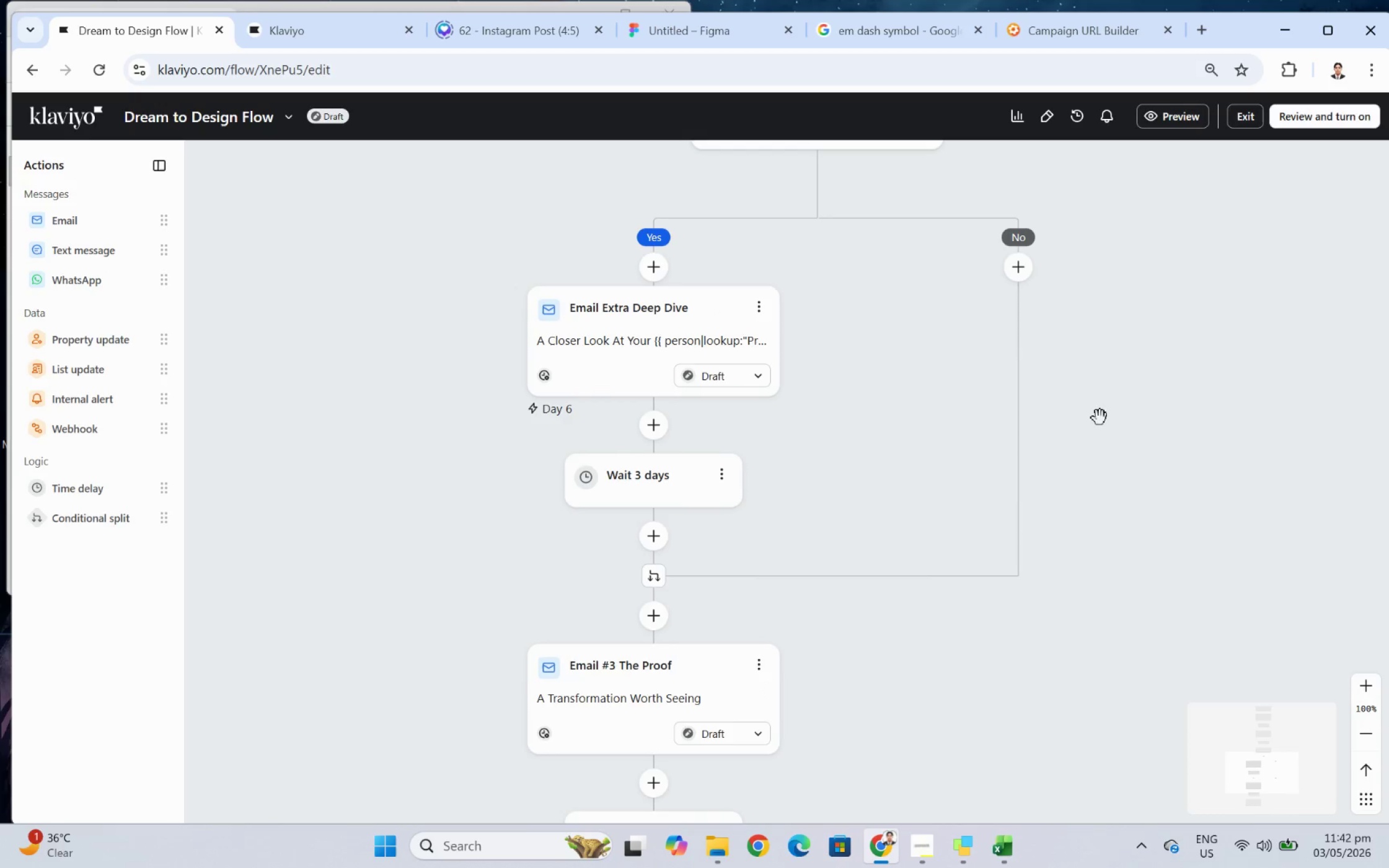 
scroll: coordinate [1104, 424], scroll_direction: up, amount: 3.0
 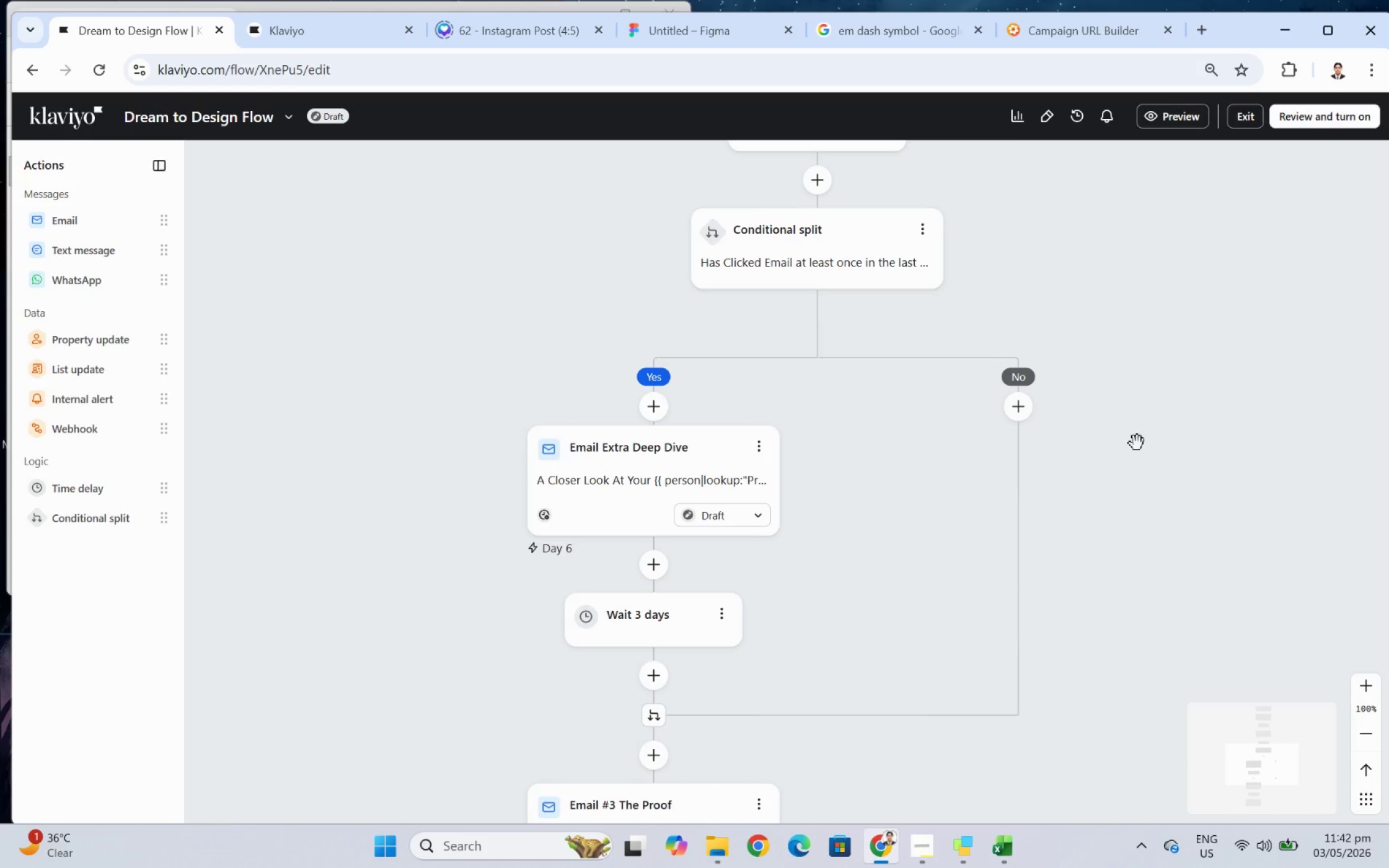 
scroll: coordinate [1138, 454], scroll_direction: down, amount: 14.0
 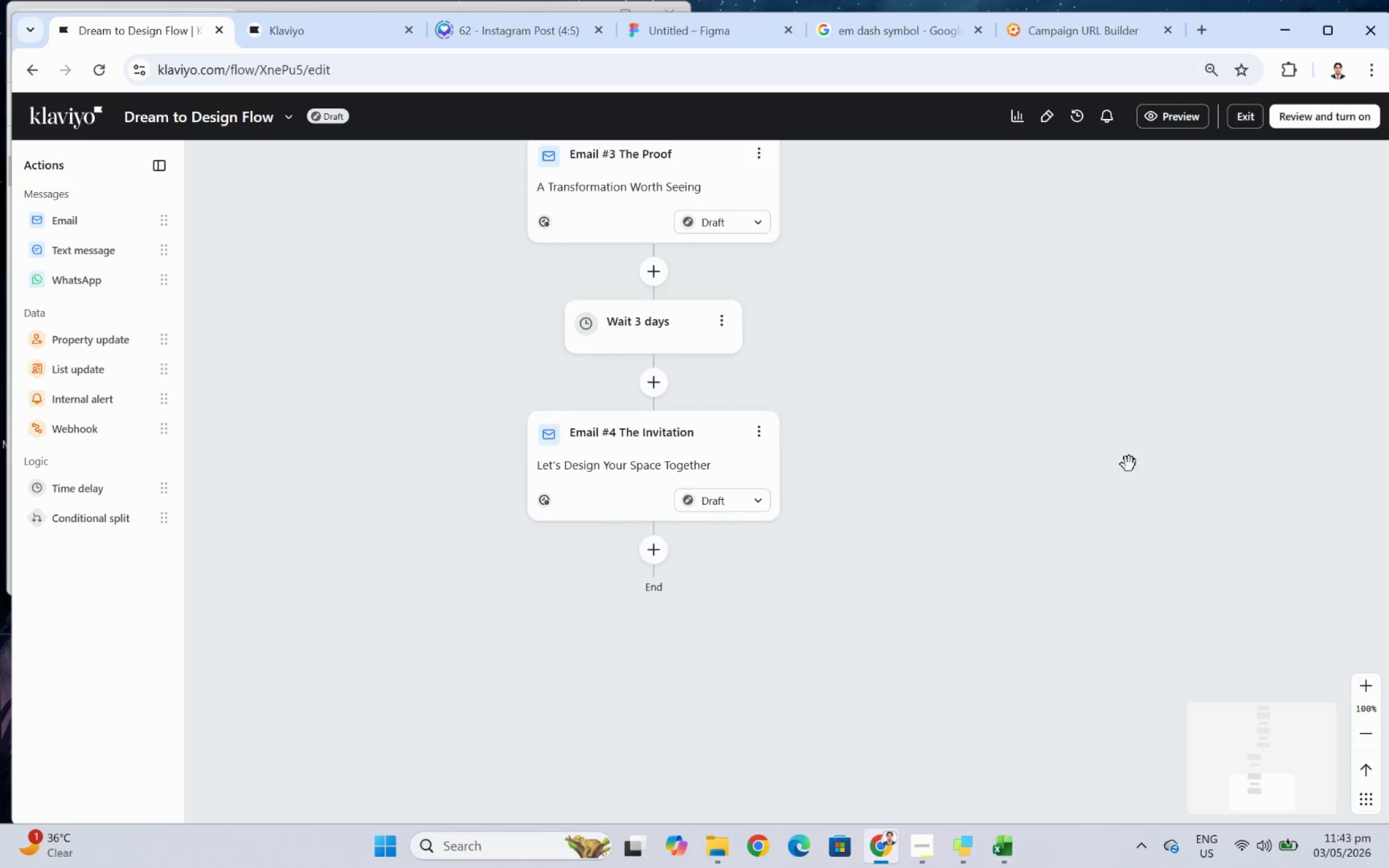 
scroll: coordinate [1129, 464], scroll_direction: up, amount: 3.0
 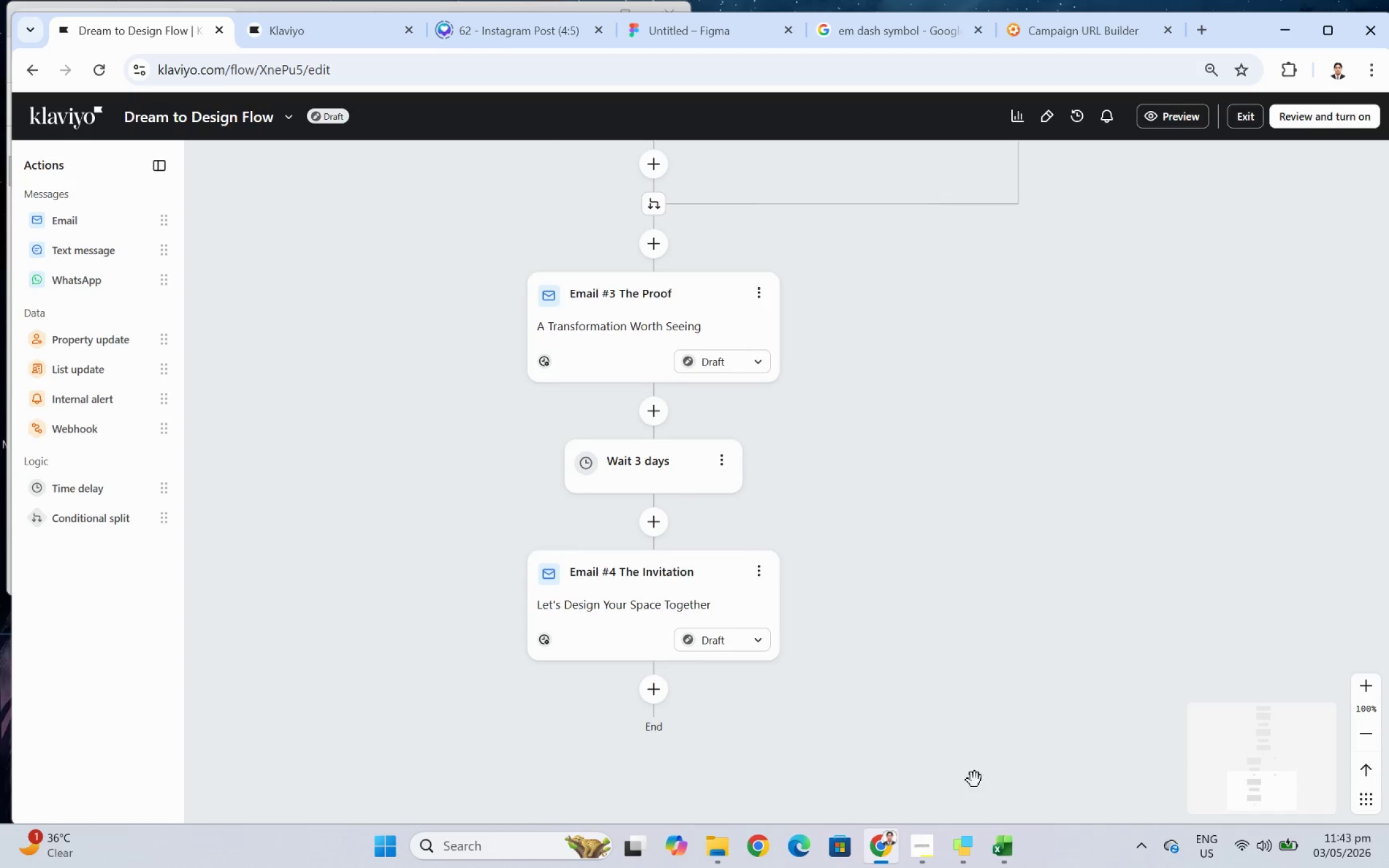 
left_click([930, 849])